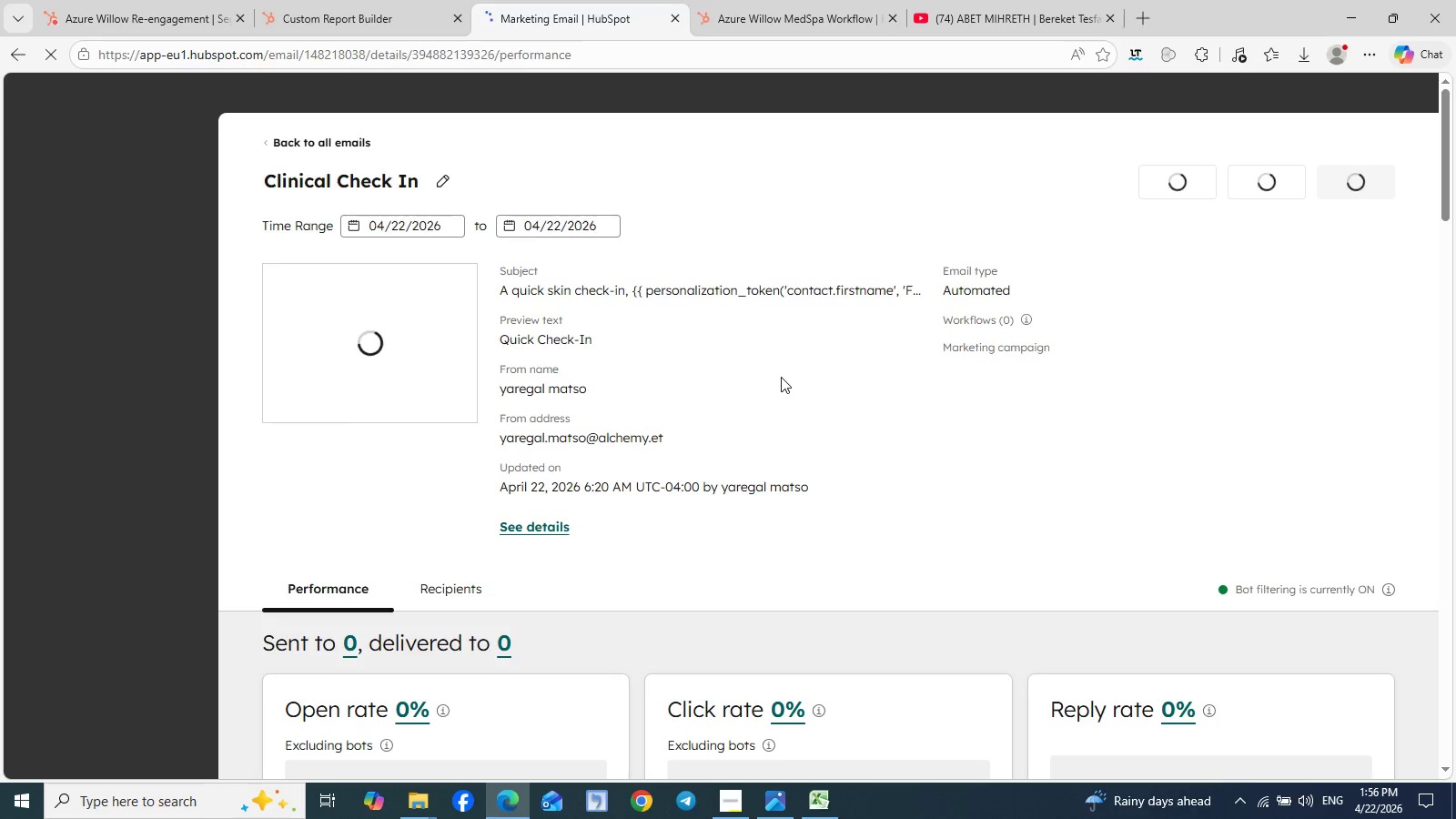 
left_click([1208, 189])
 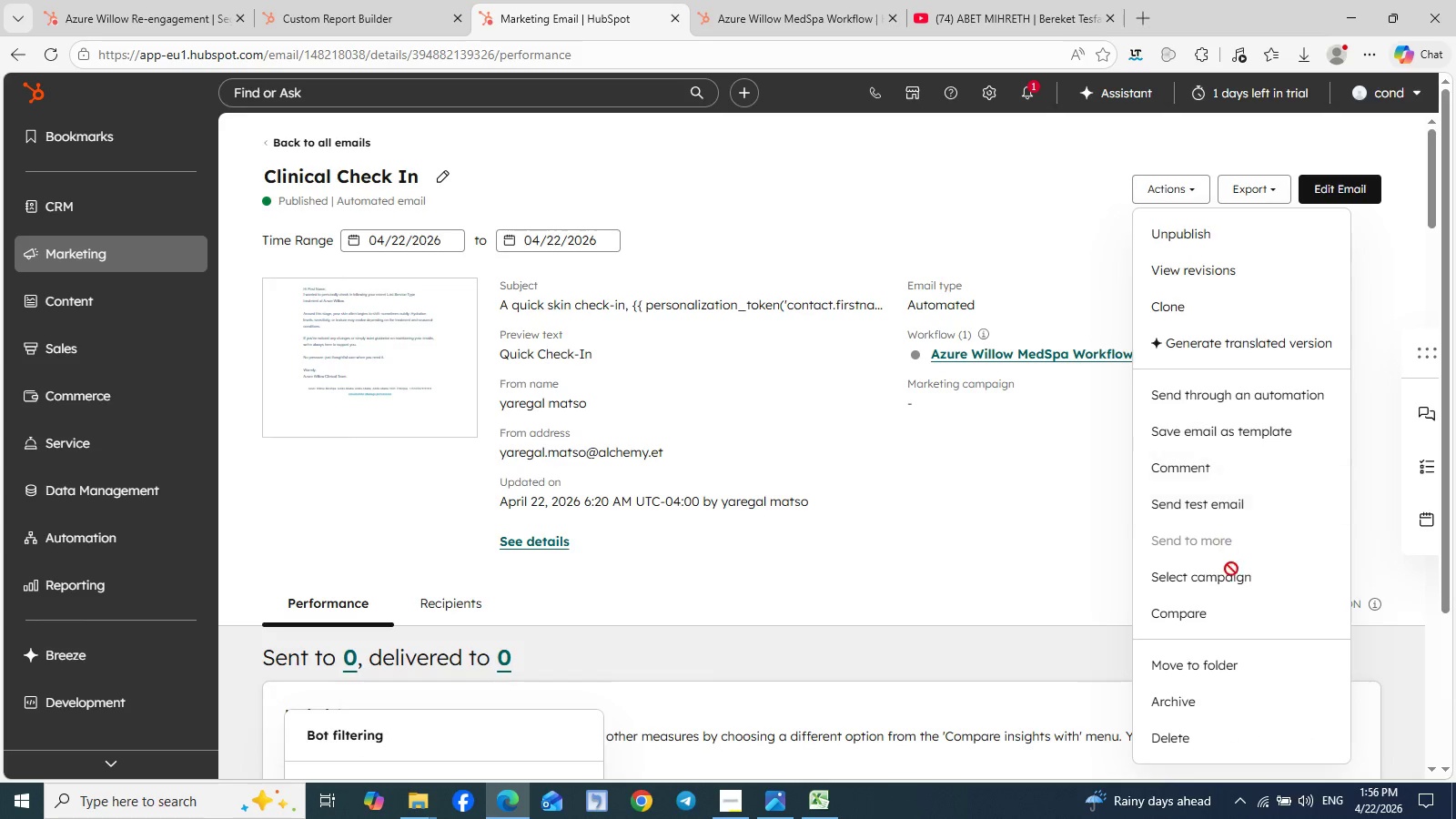 
wait(8.84)
 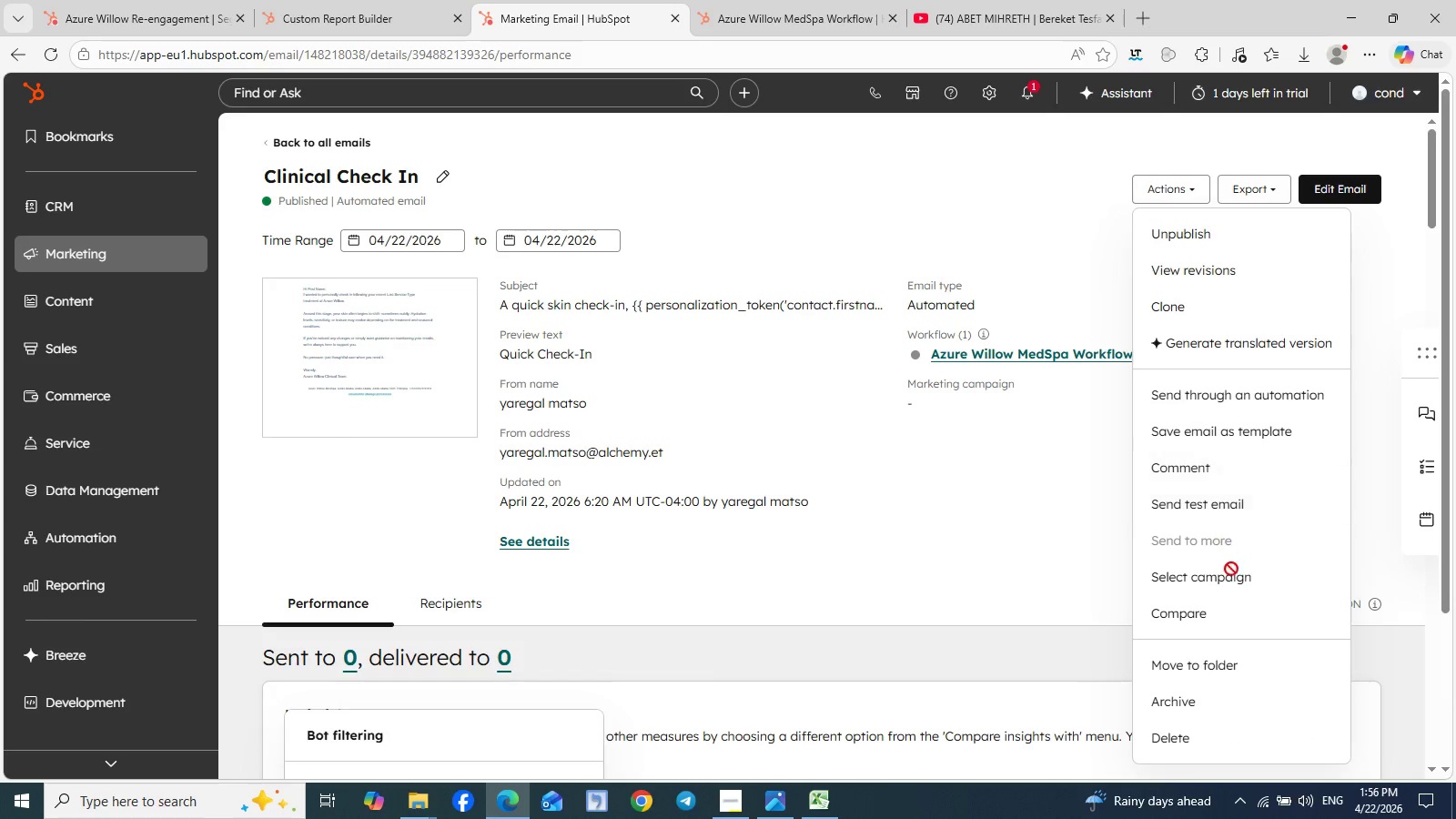 
left_click([1055, 537])
 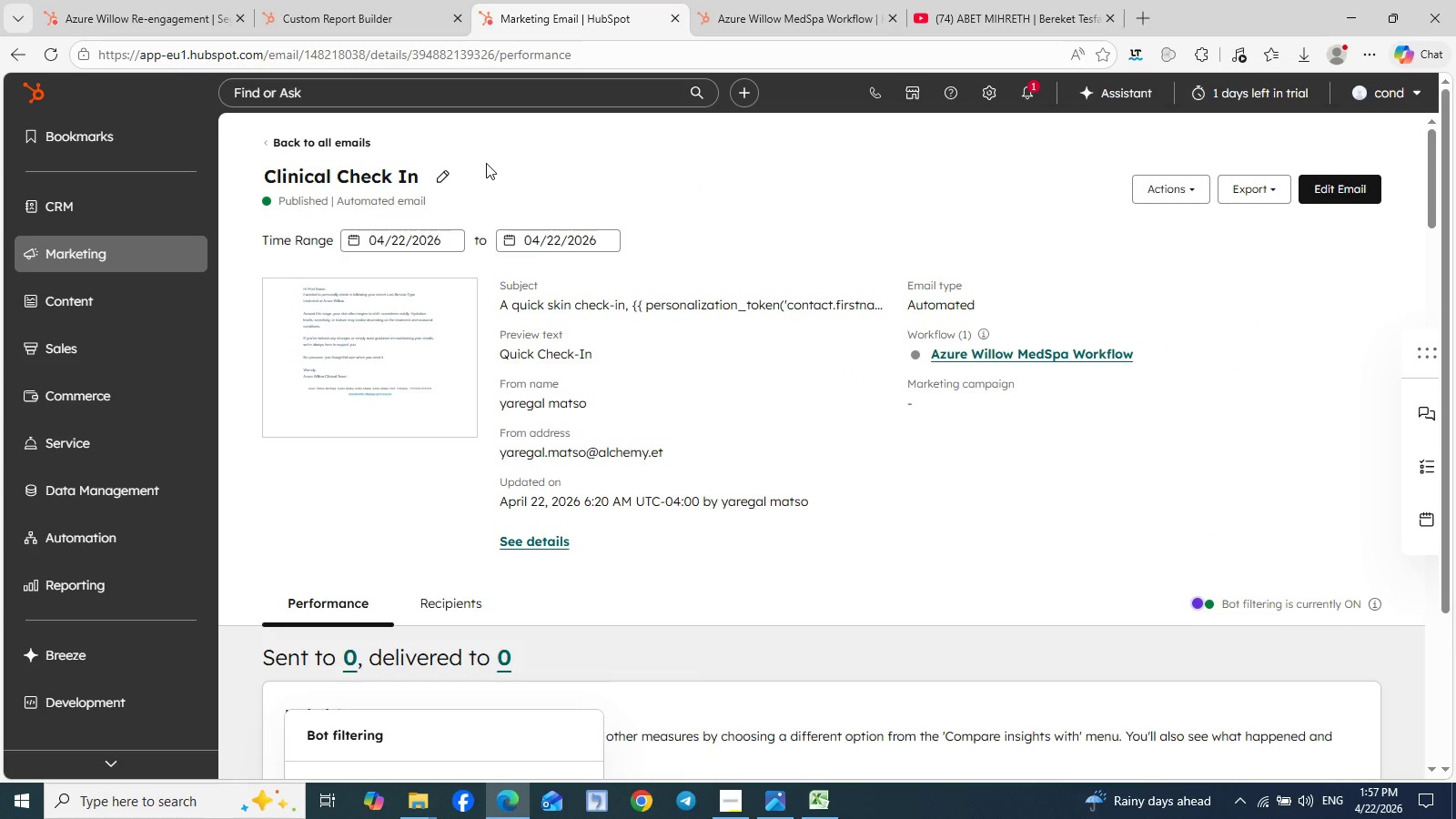 
wait(5.77)
 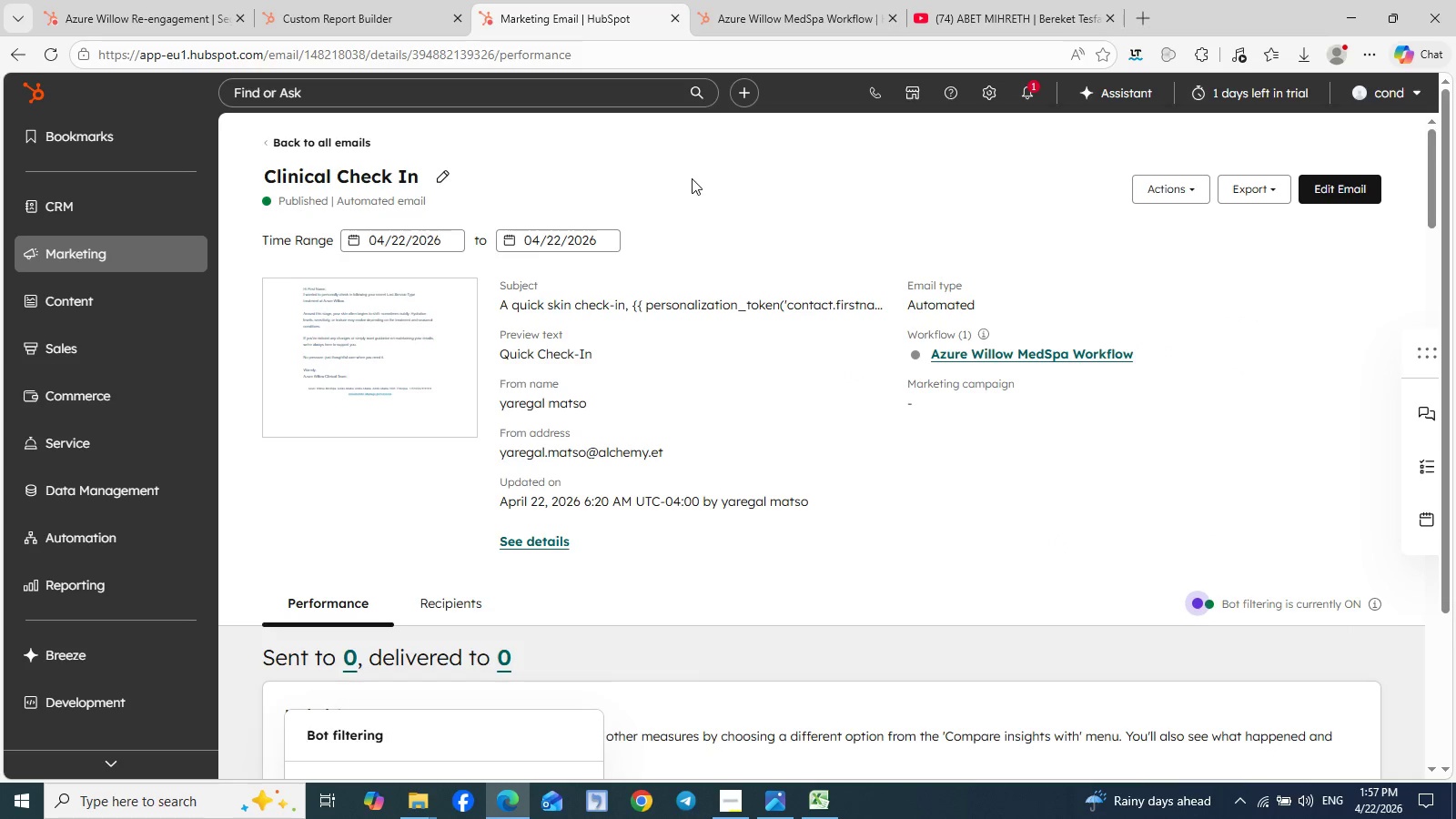 
left_click([268, 145])
 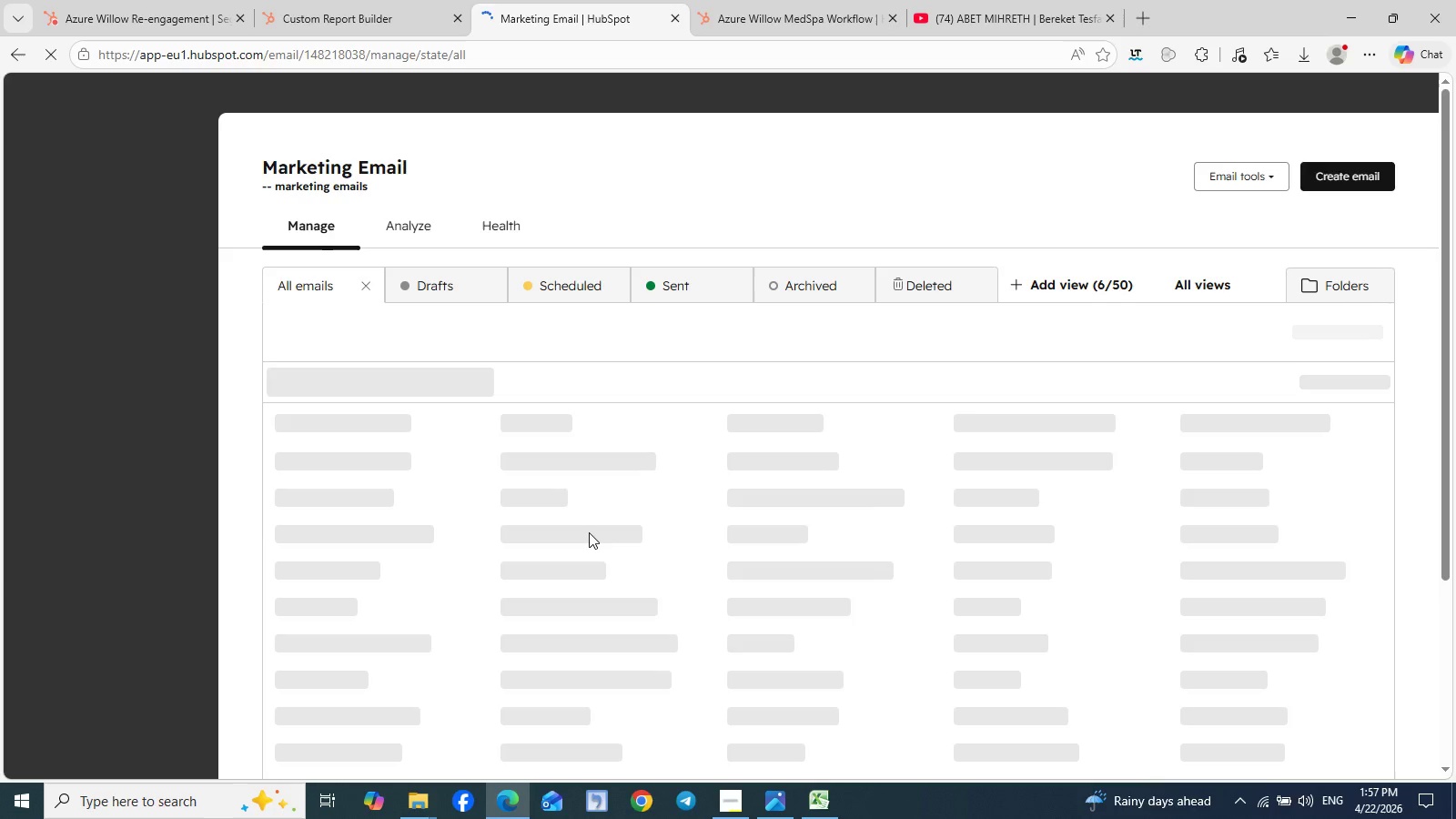 
wait(7.92)
 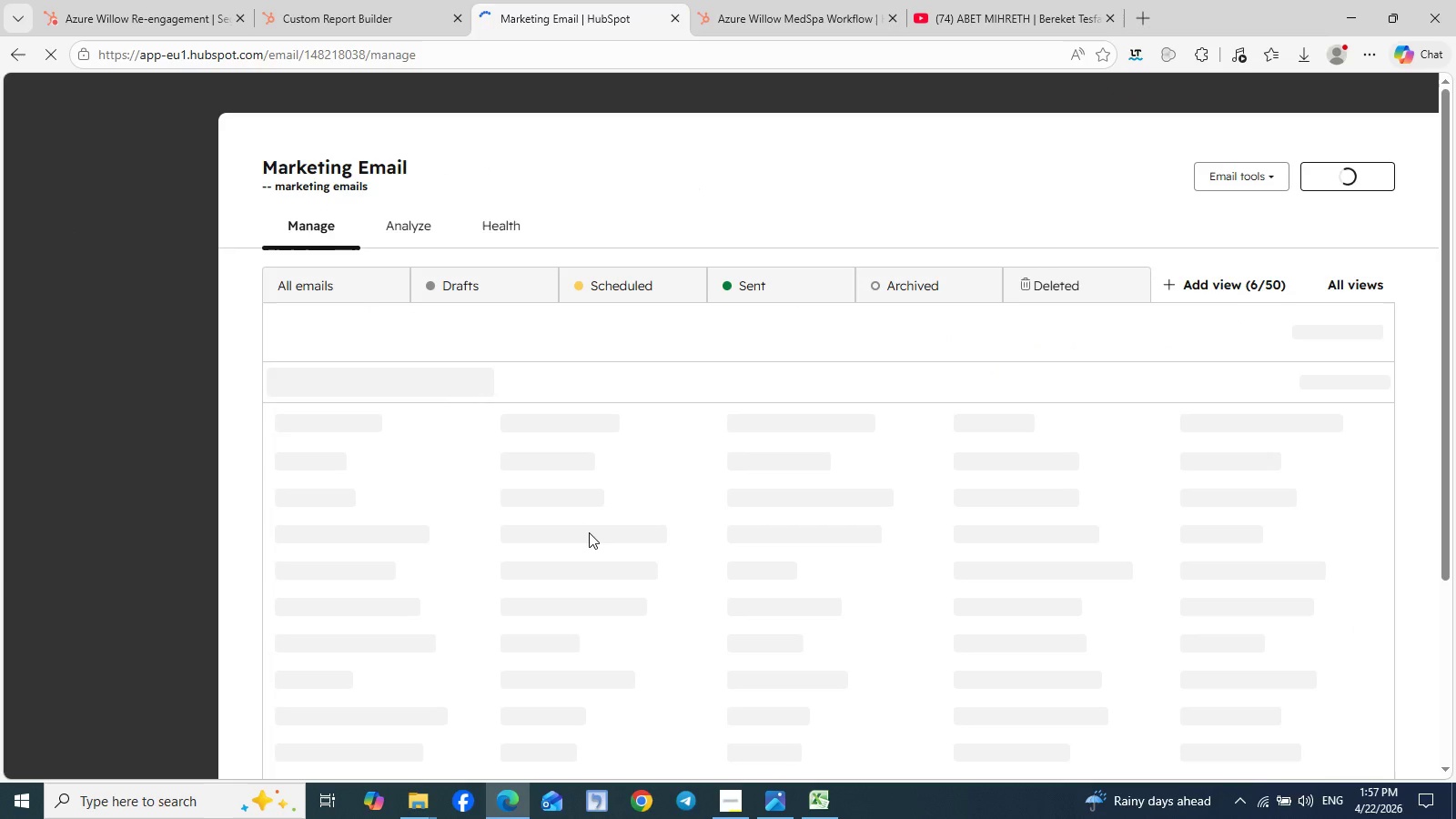 
left_click([952, 0])
 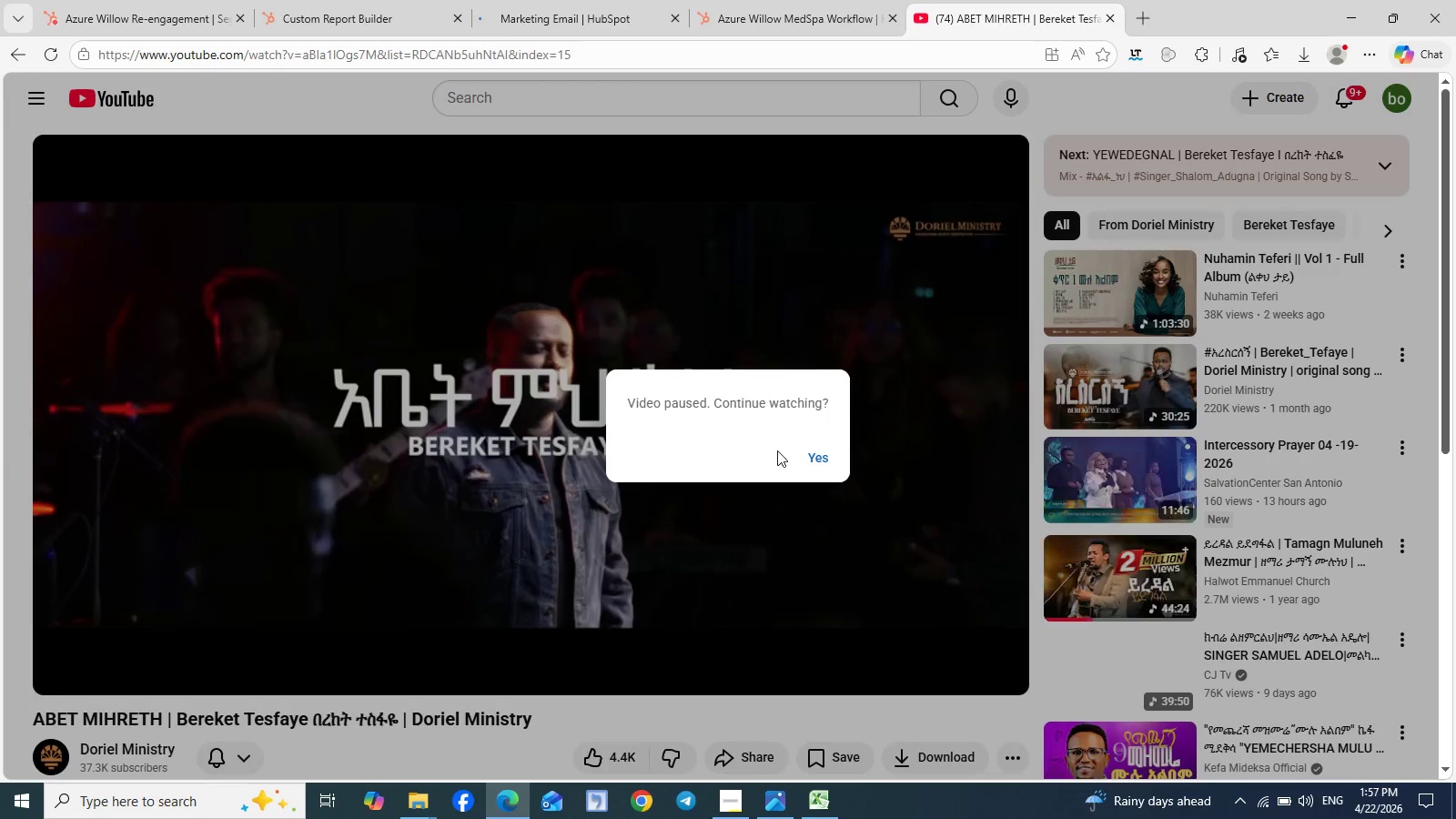 
left_click([777, 450])
 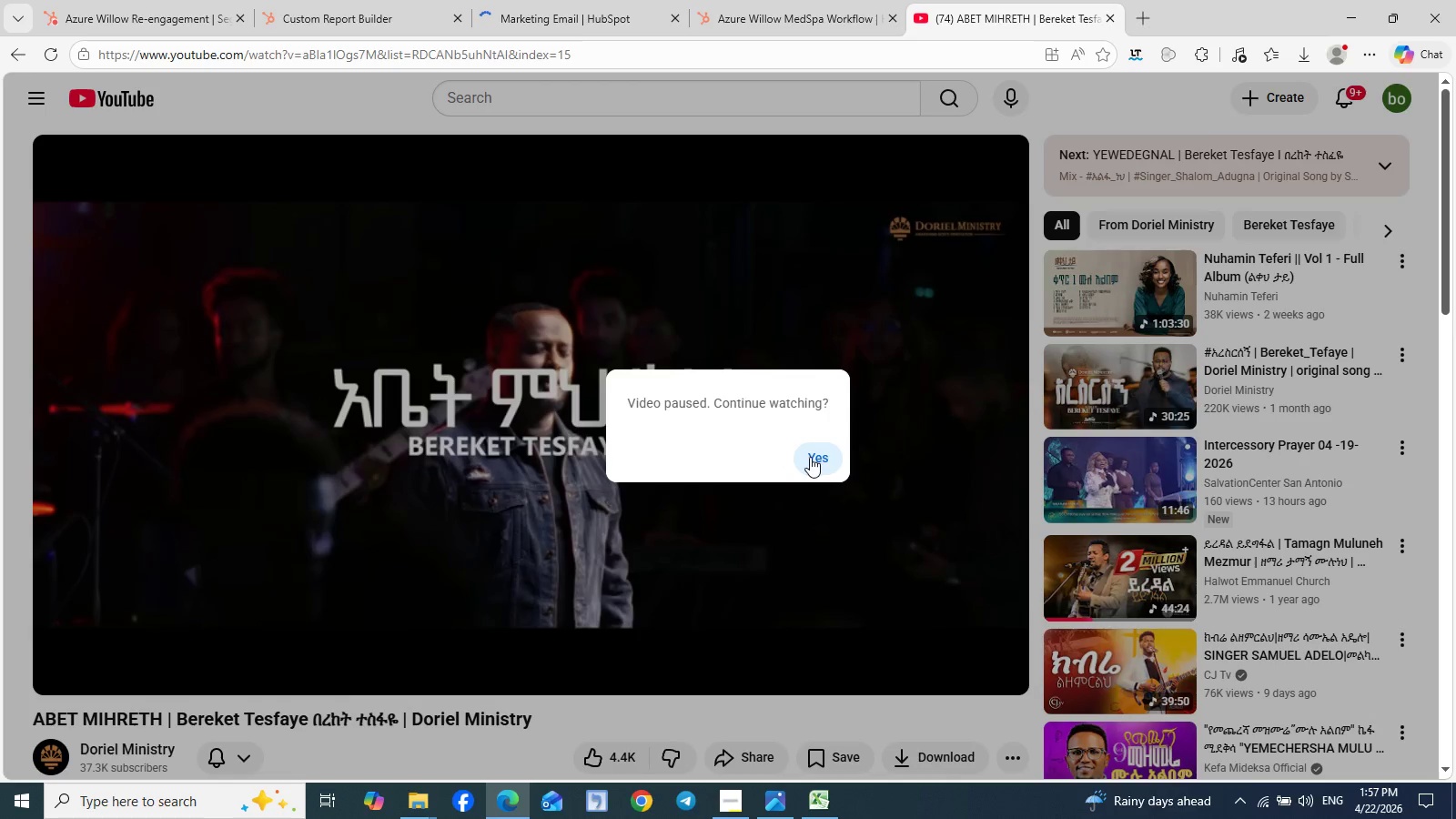 
left_click([810, 457])
 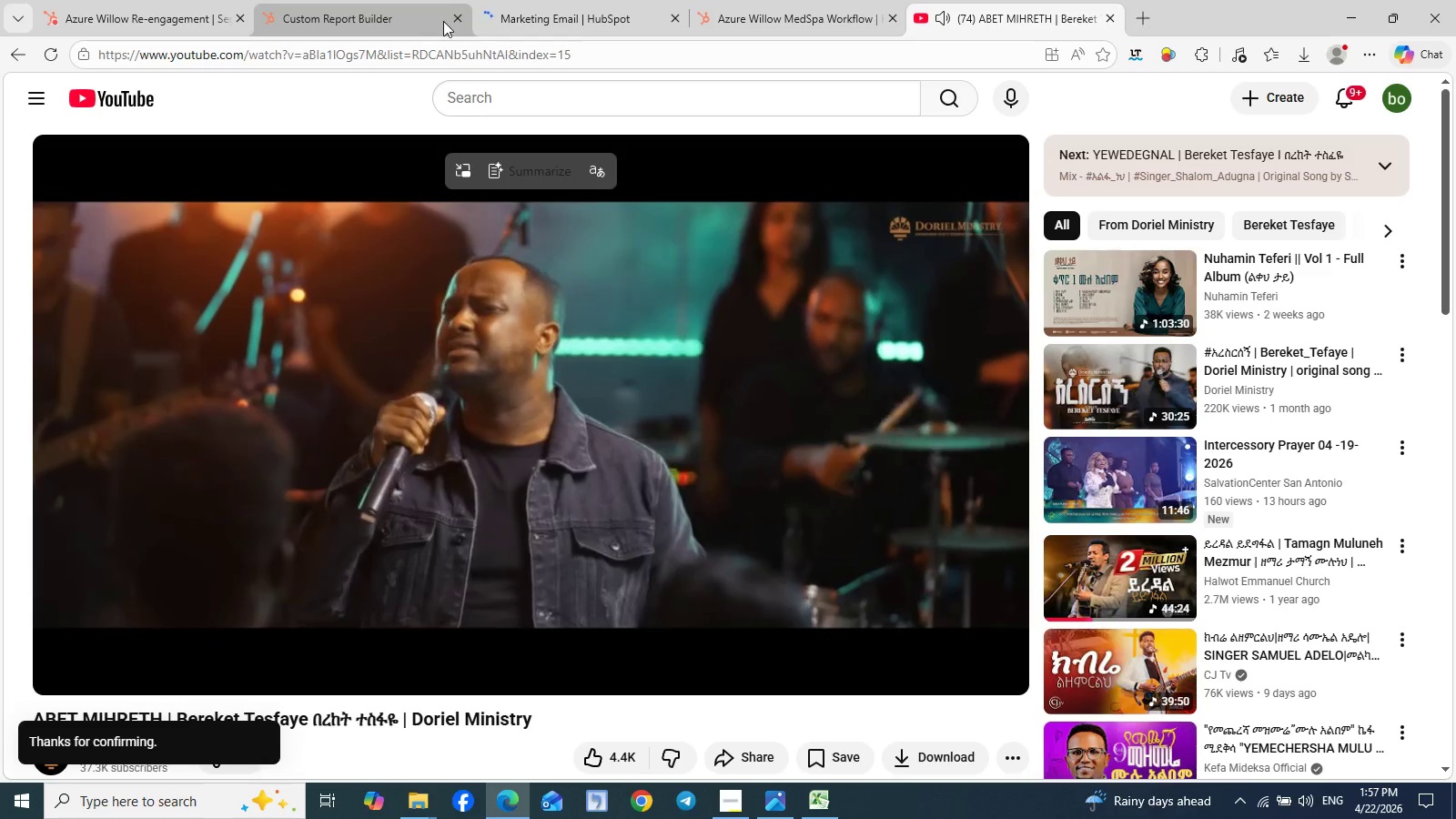 
left_click([553, 11])
 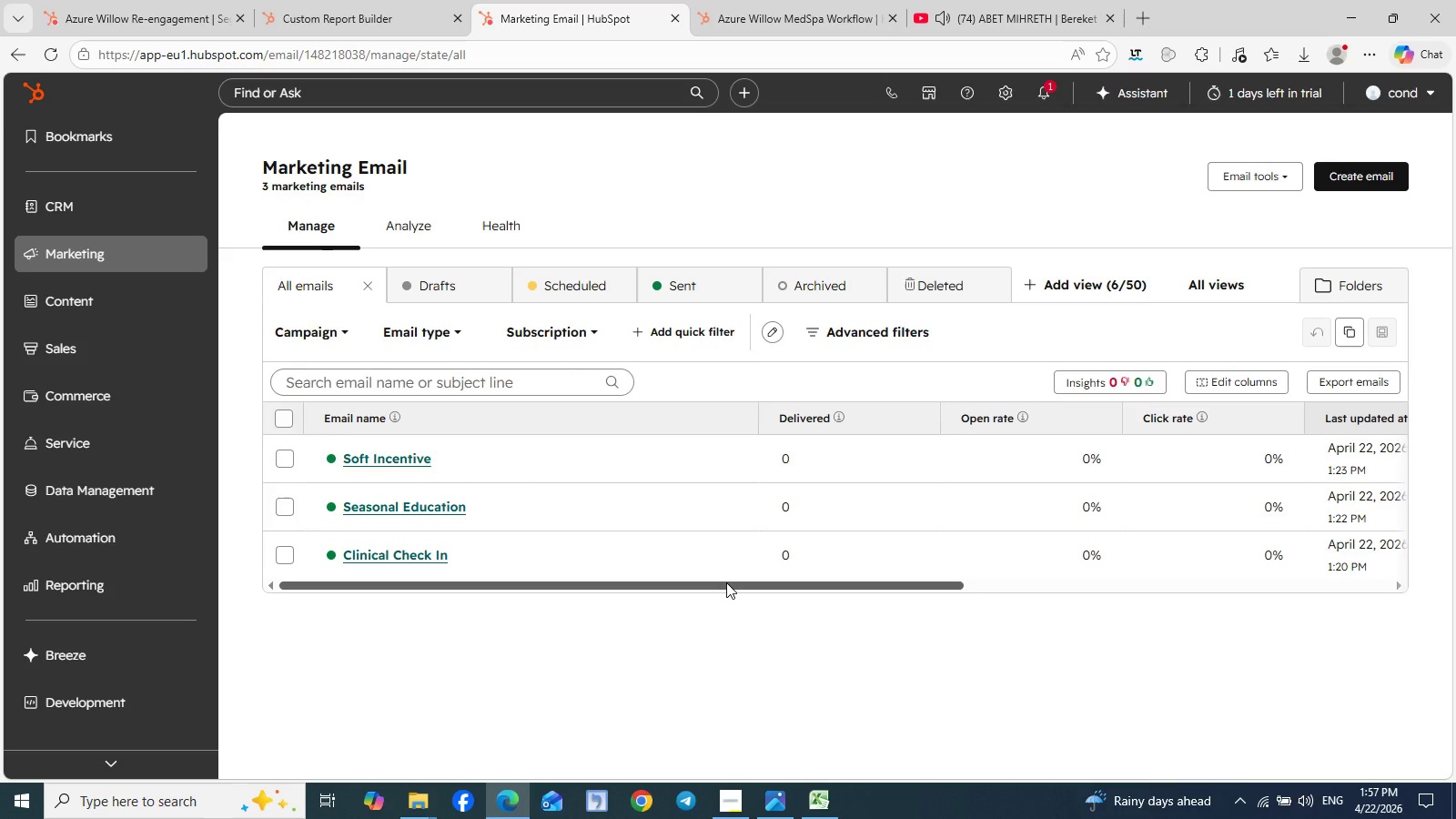 
left_click_drag(start_coordinate=[720, 584], to_coordinate=[824, 584])
 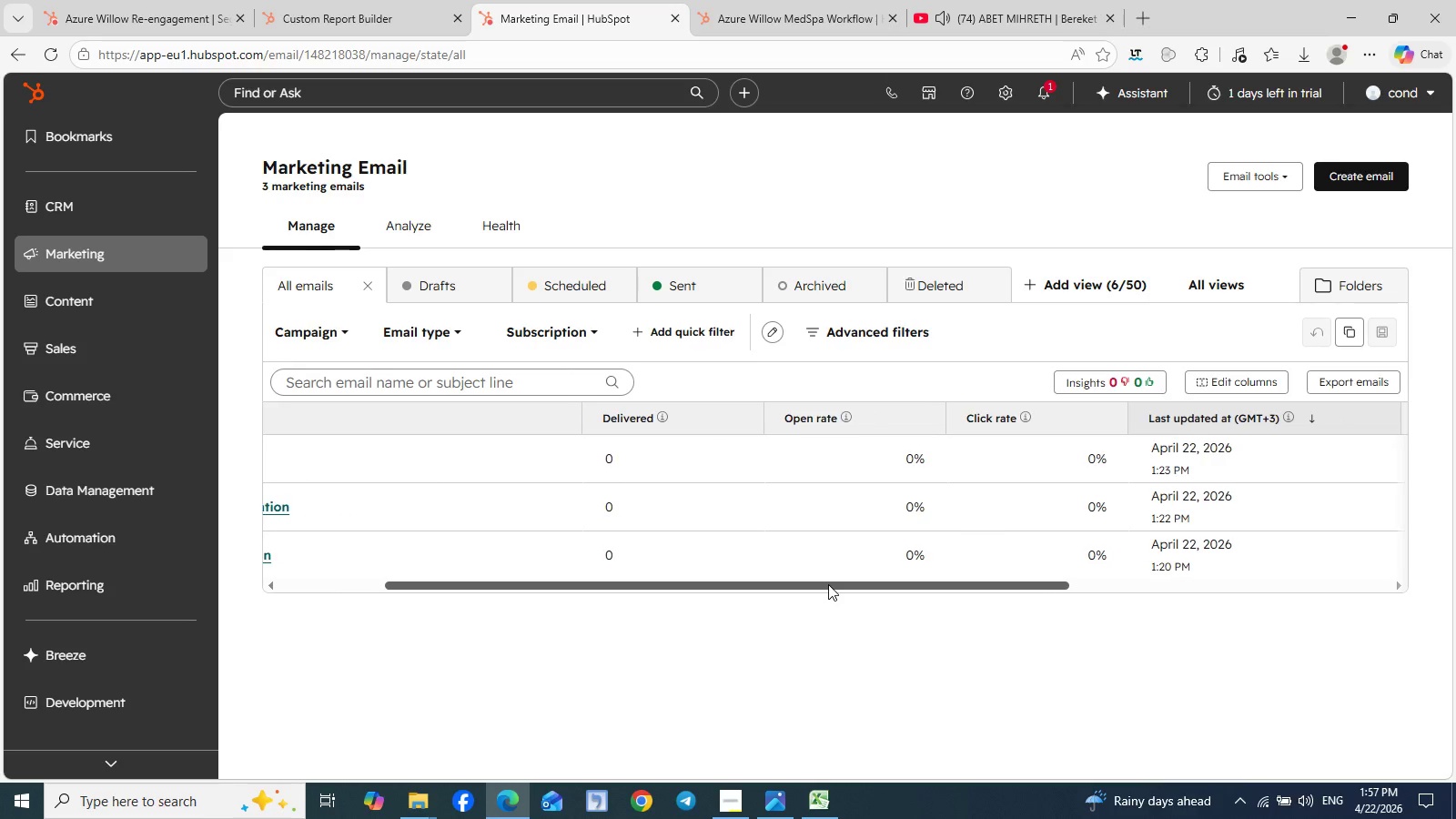 
left_click_drag(start_coordinate=[824, 584], to_coordinate=[924, 587])
 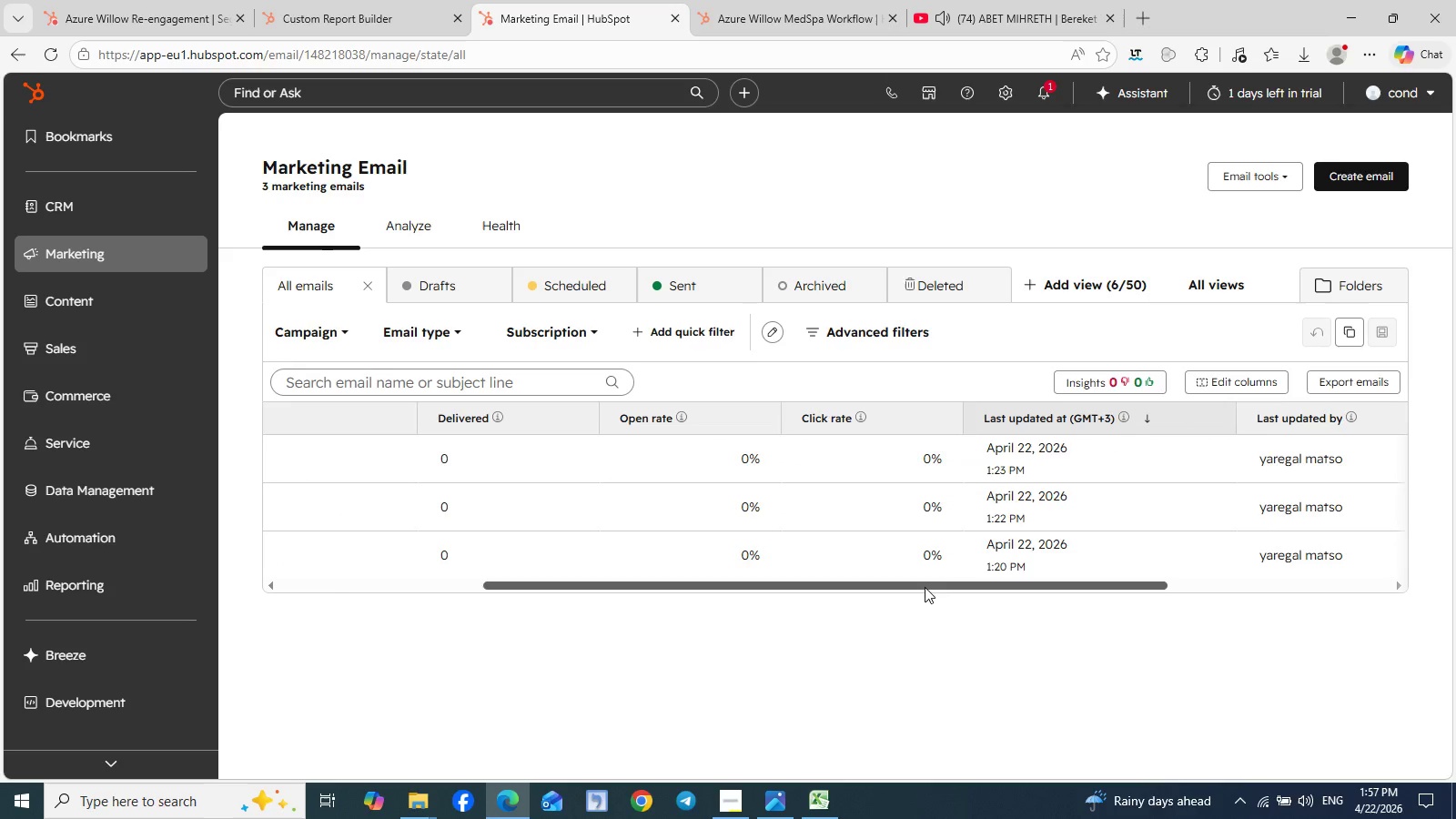 
left_click_drag(start_coordinate=[924, 587], to_coordinate=[1047, 587])
 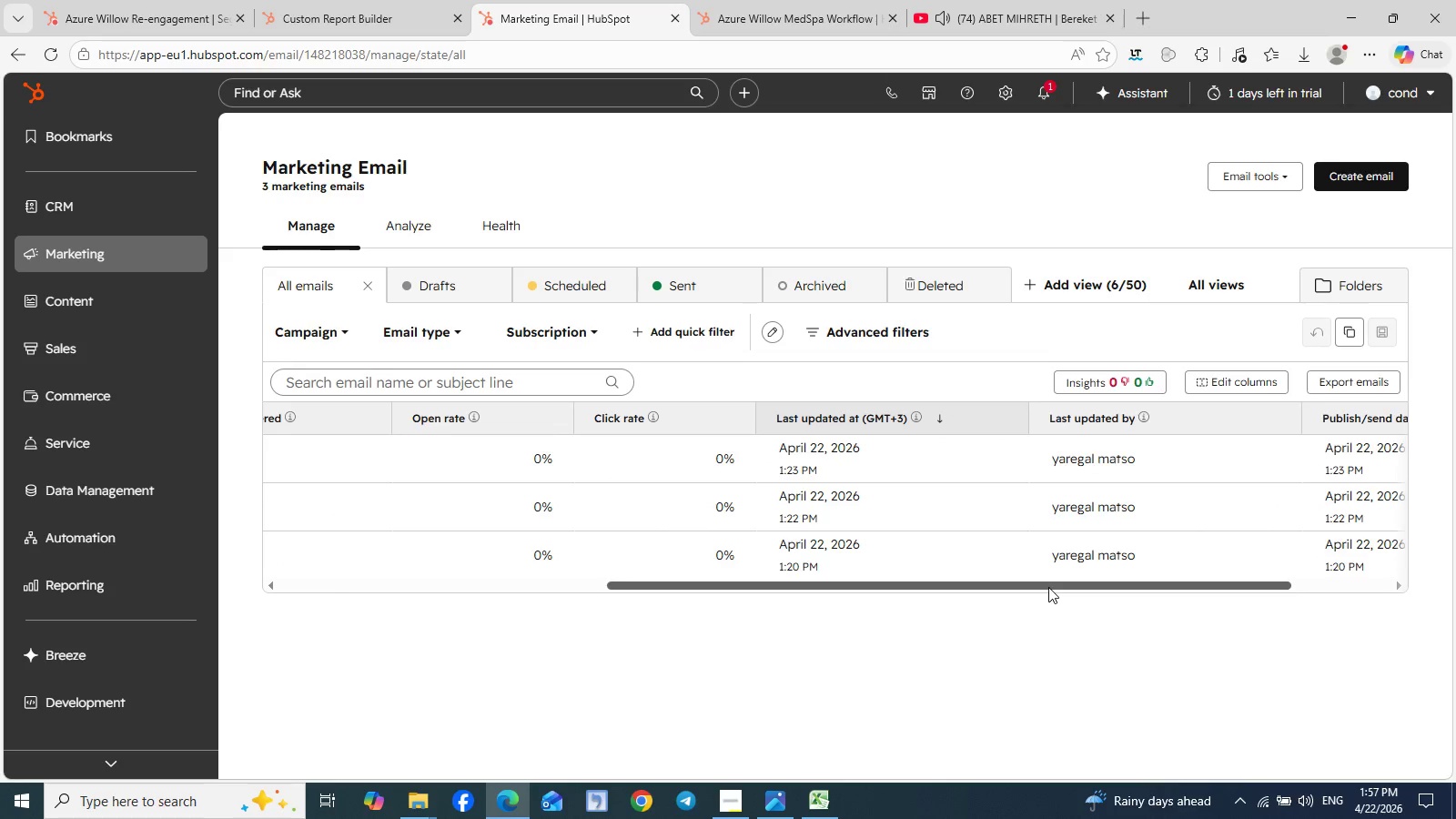 
left_click_drag(start_coordinate=[1047, 587], to_coordinate=[1190, 586])
 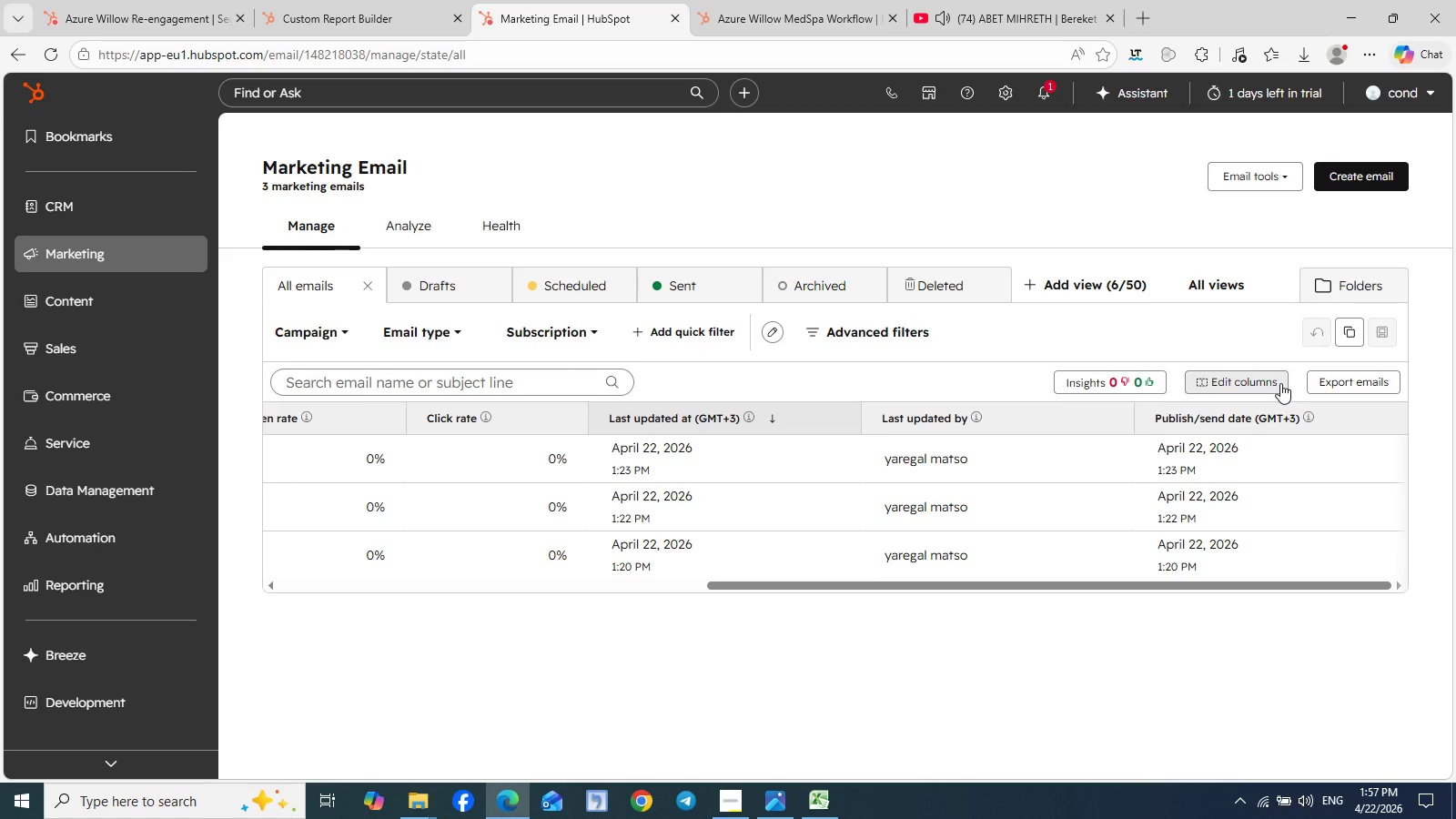 
wait(8.44)
 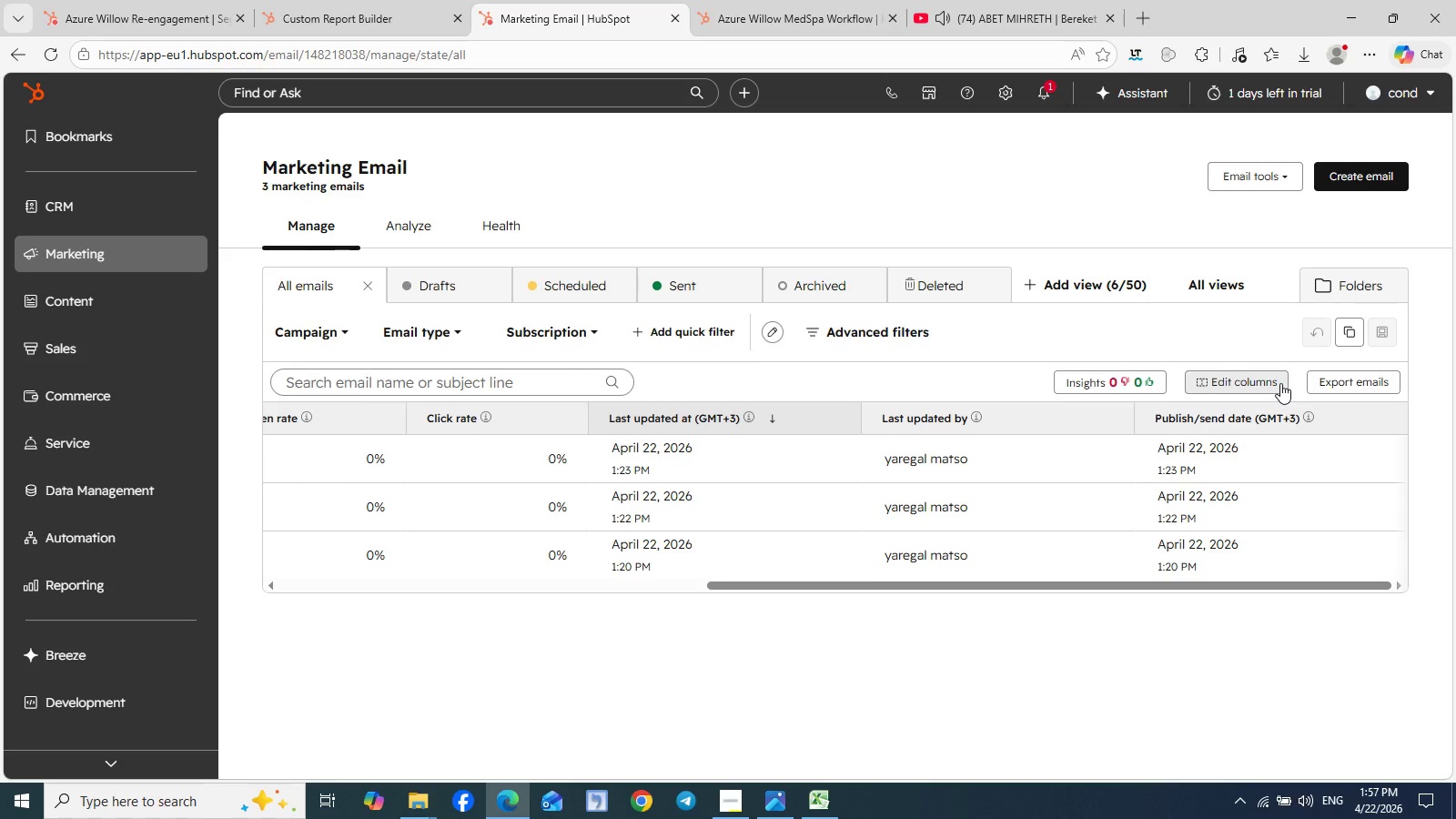 
left_click([453, 293])
 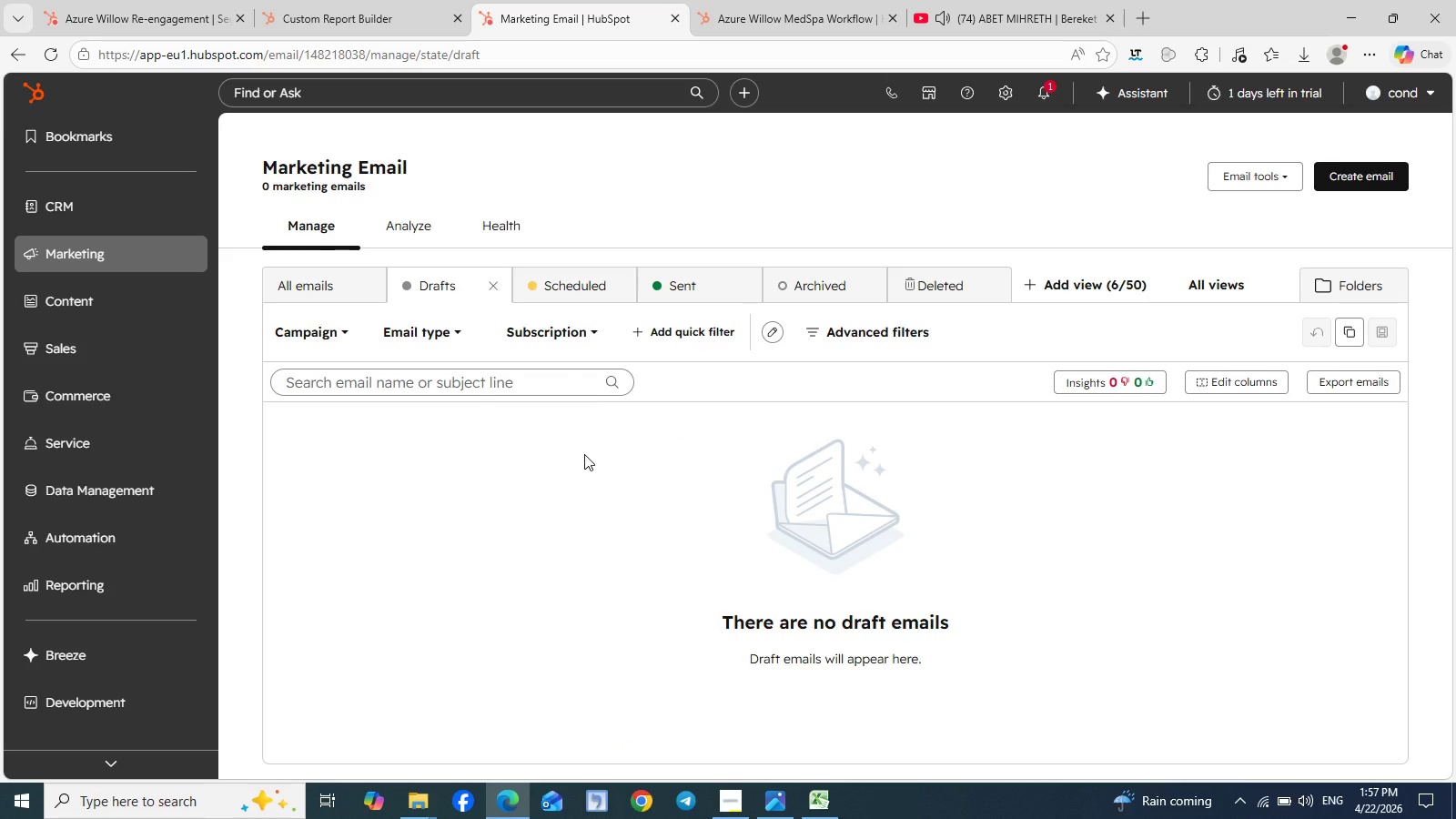 
wait(5.84)
 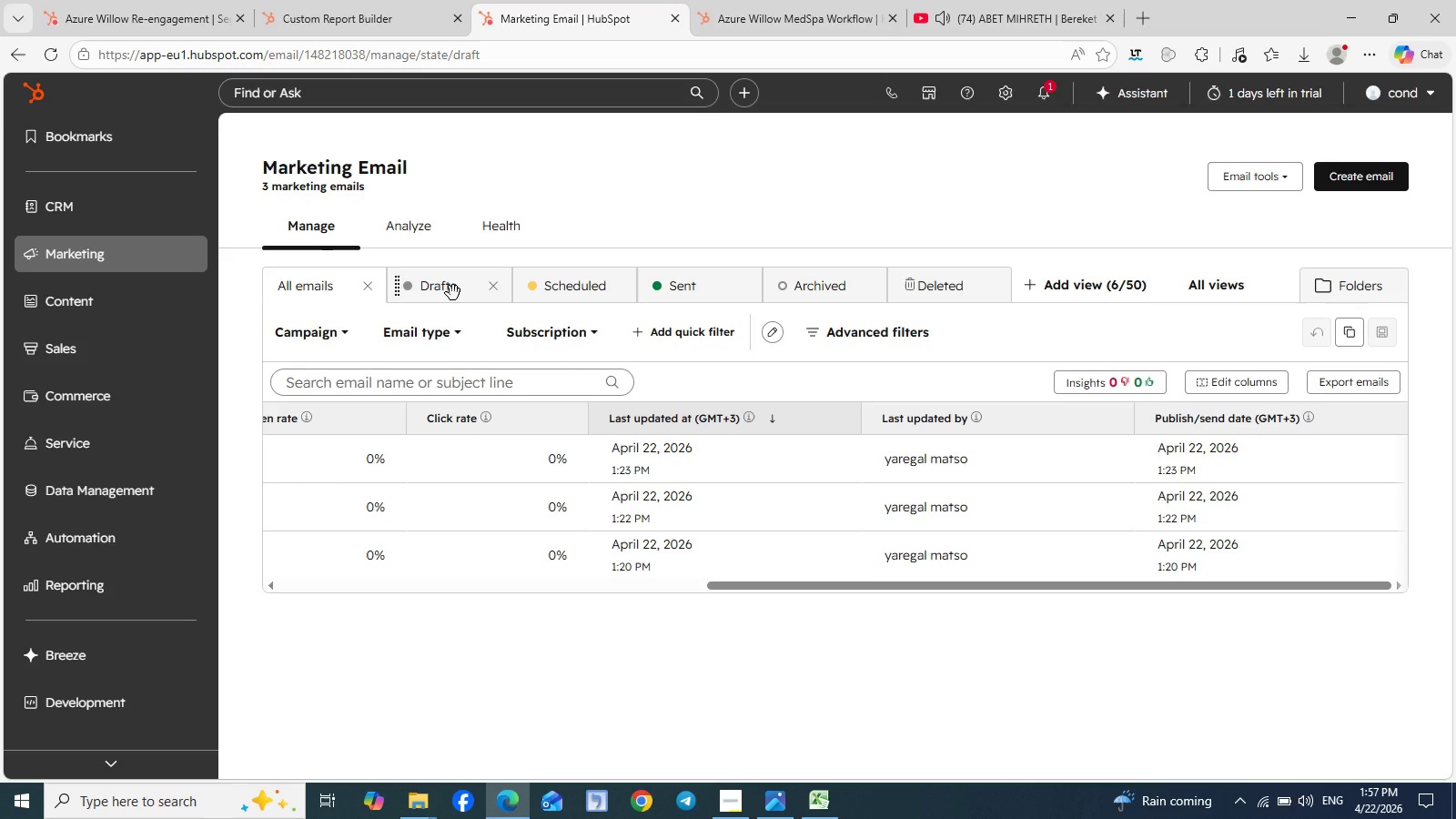 
left_click([583, 298])
 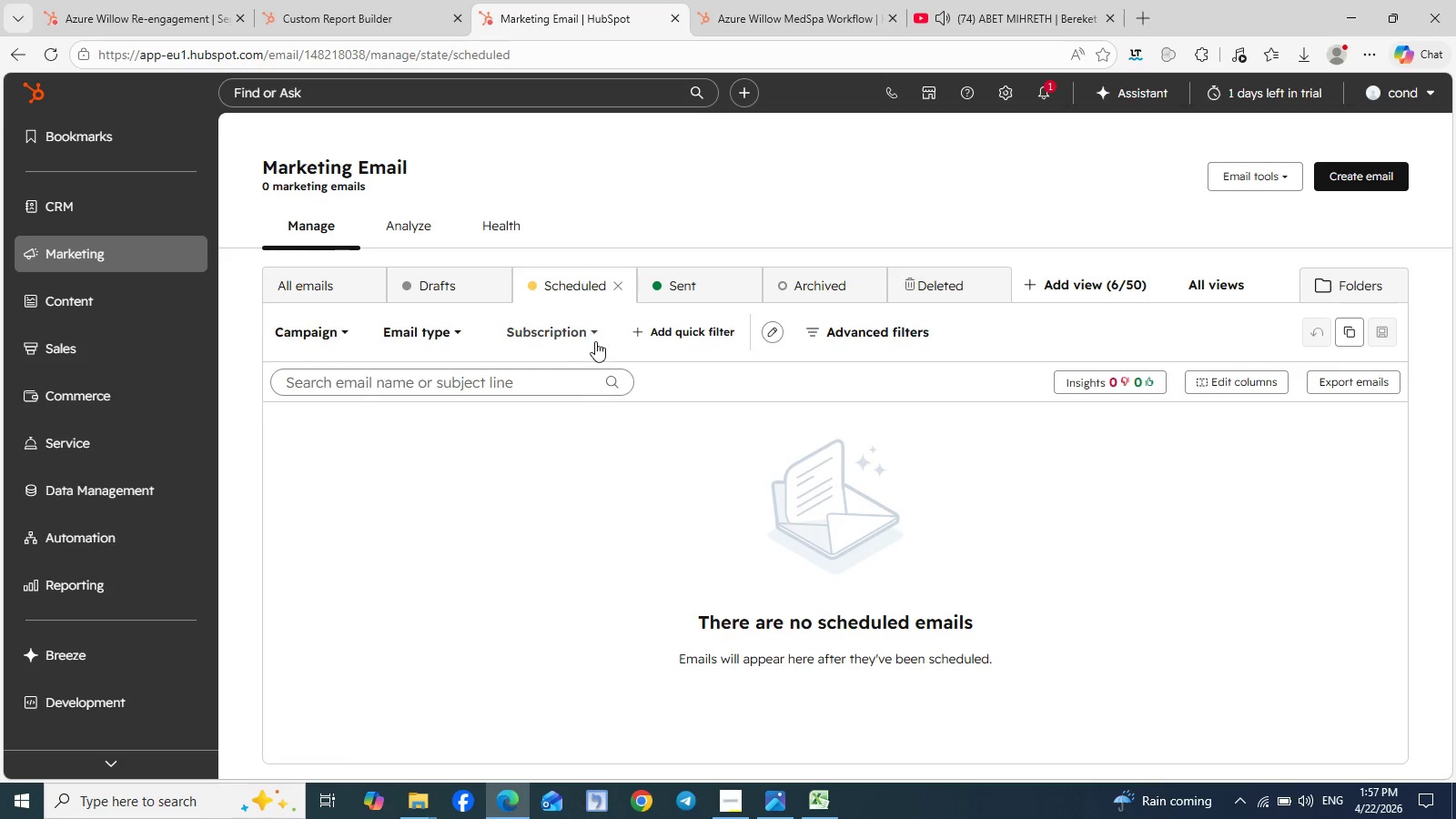 
left_click([595, 332])
 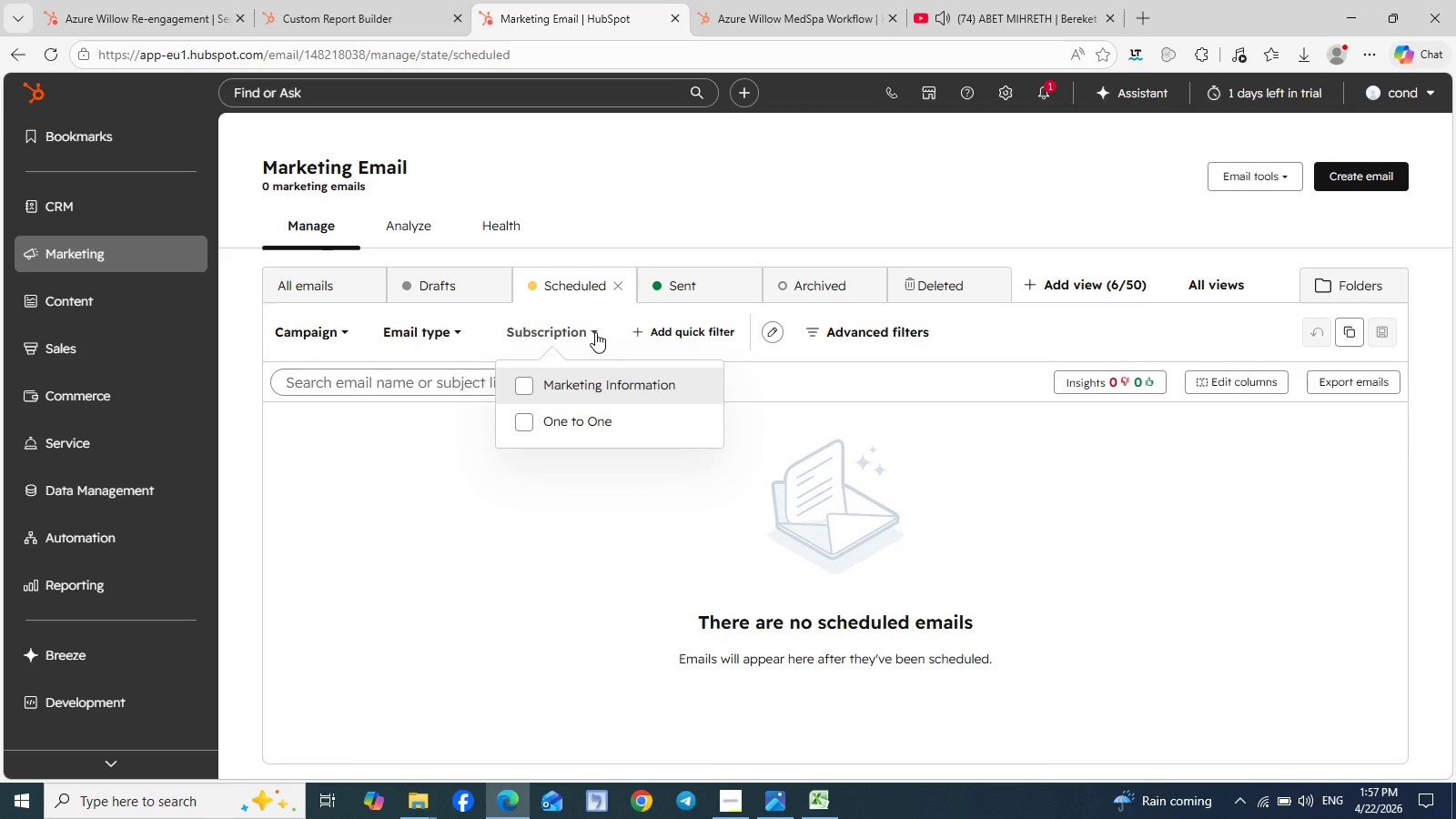 
wait(6.03)
 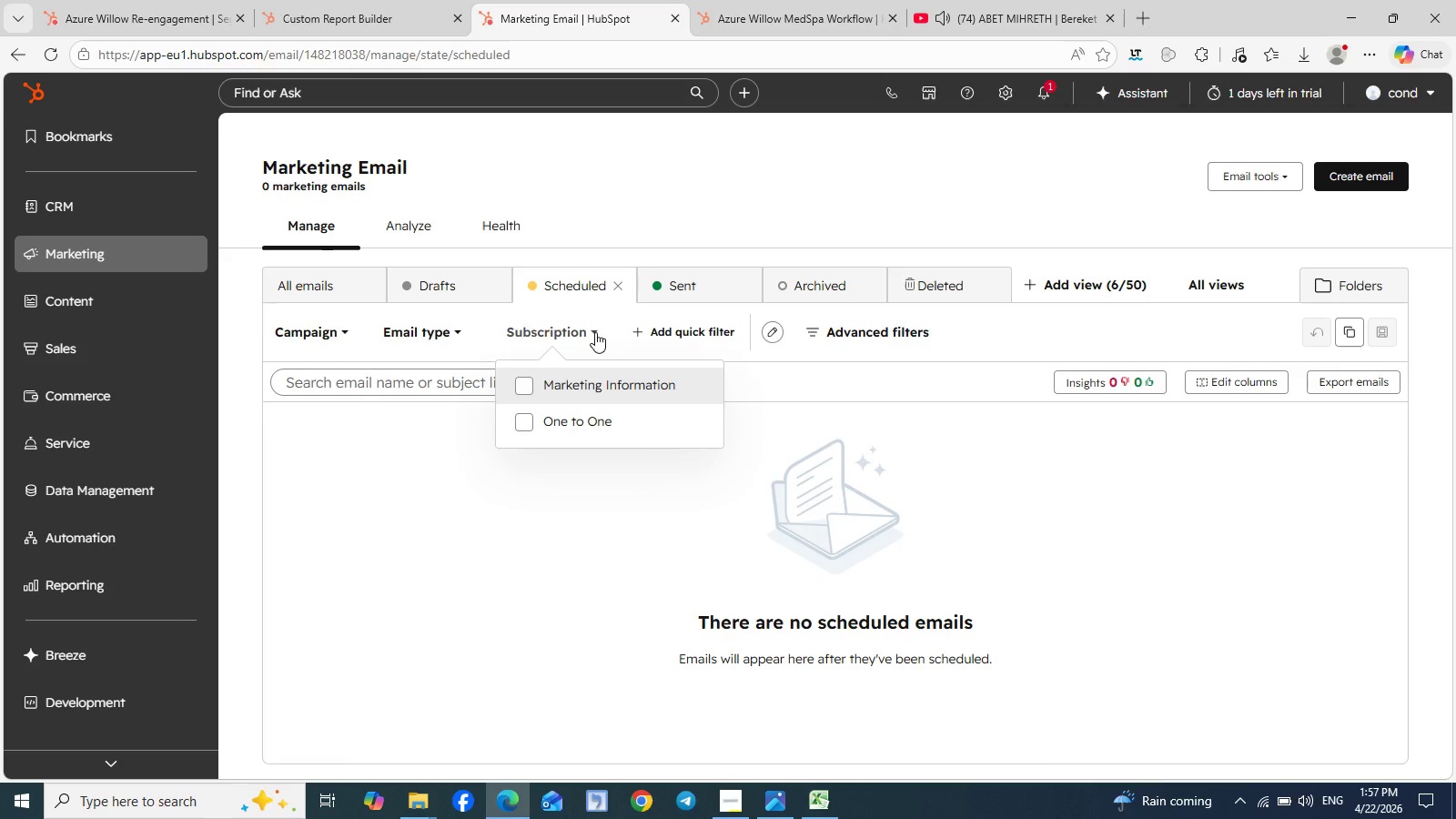 
left_click([689, 290])
 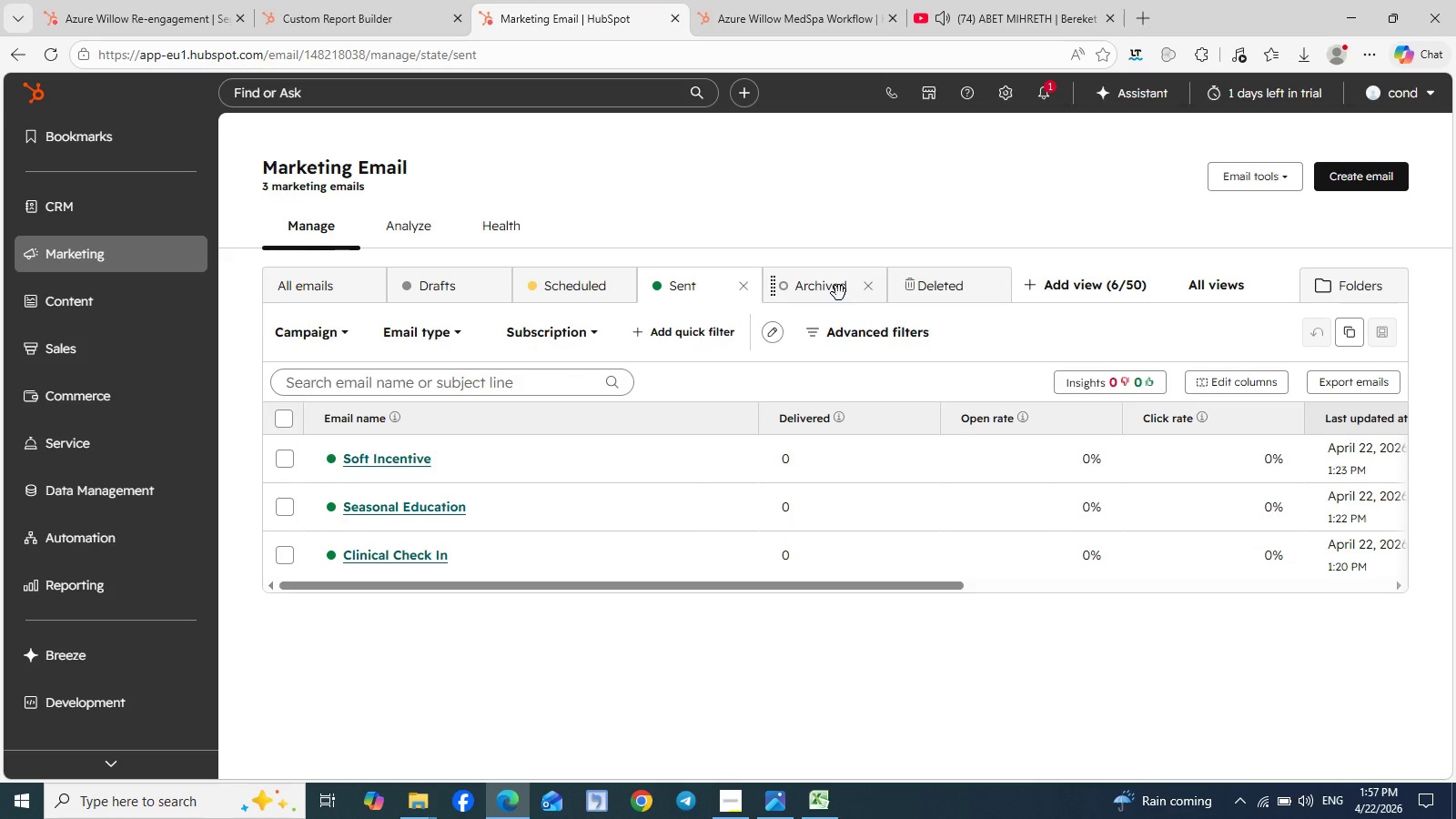 
wait(10.42)
 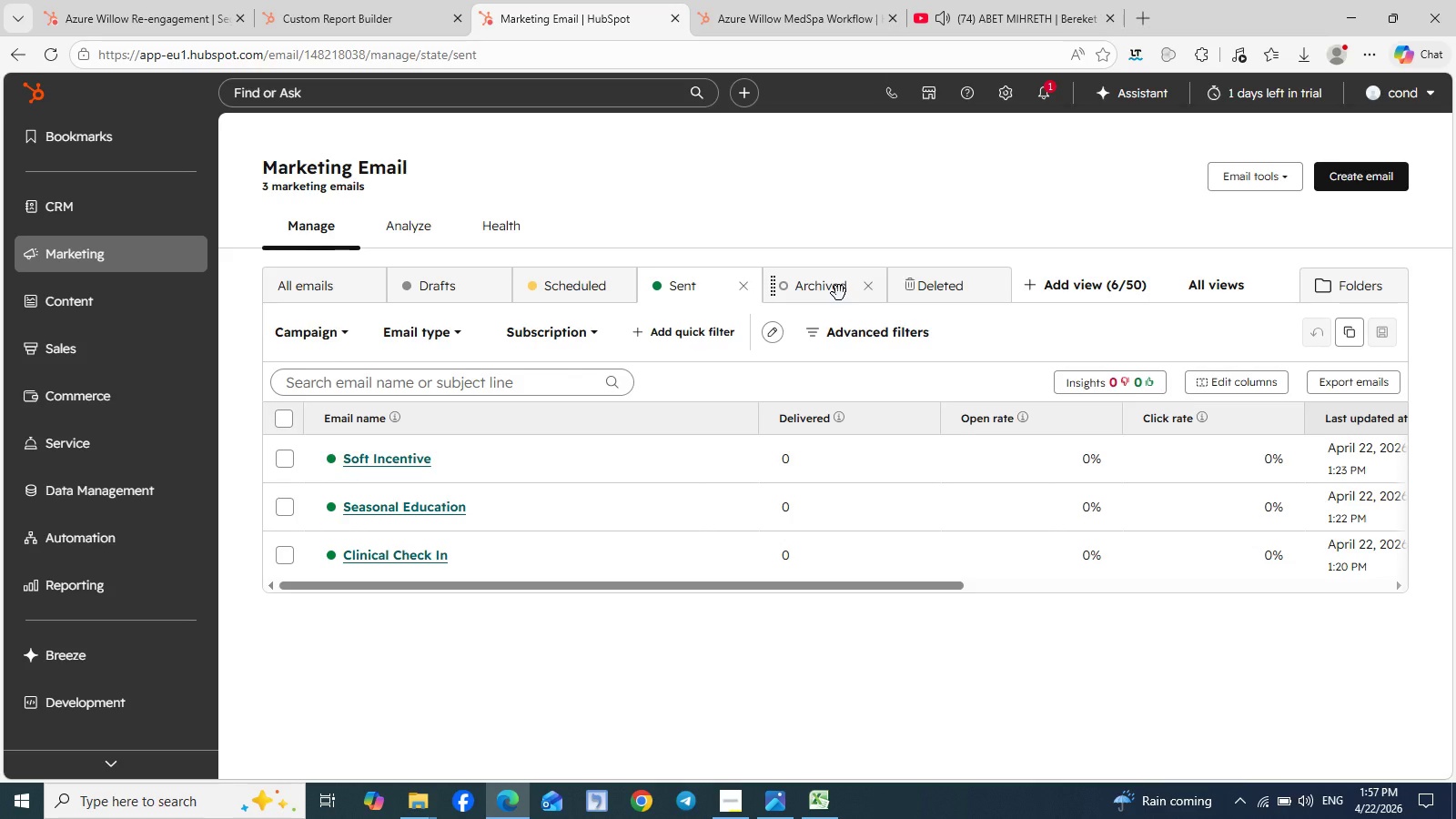 
left_click([465, 288])
 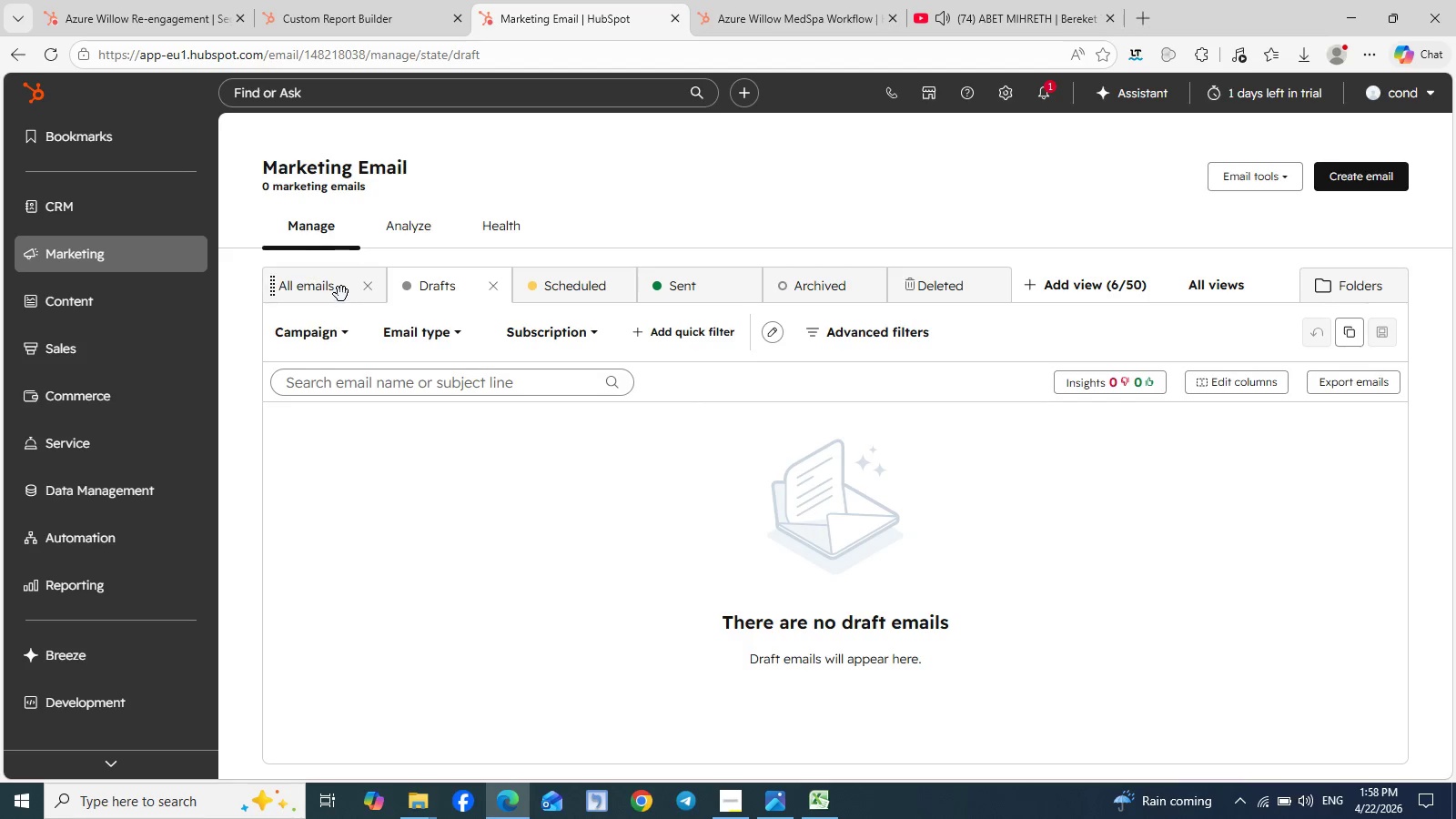 
left_click([341, 294])
 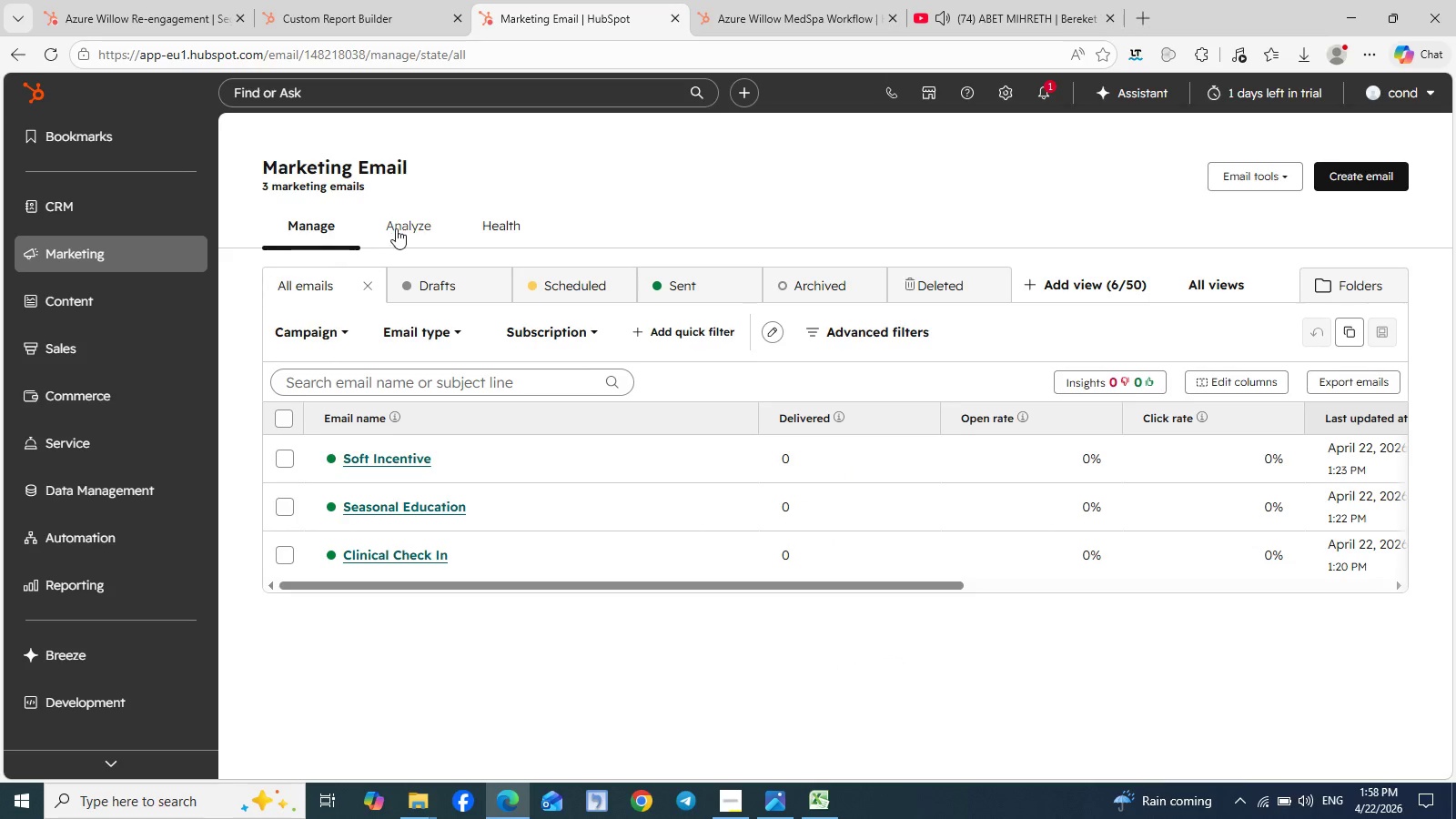 
left_click([400, 225])
 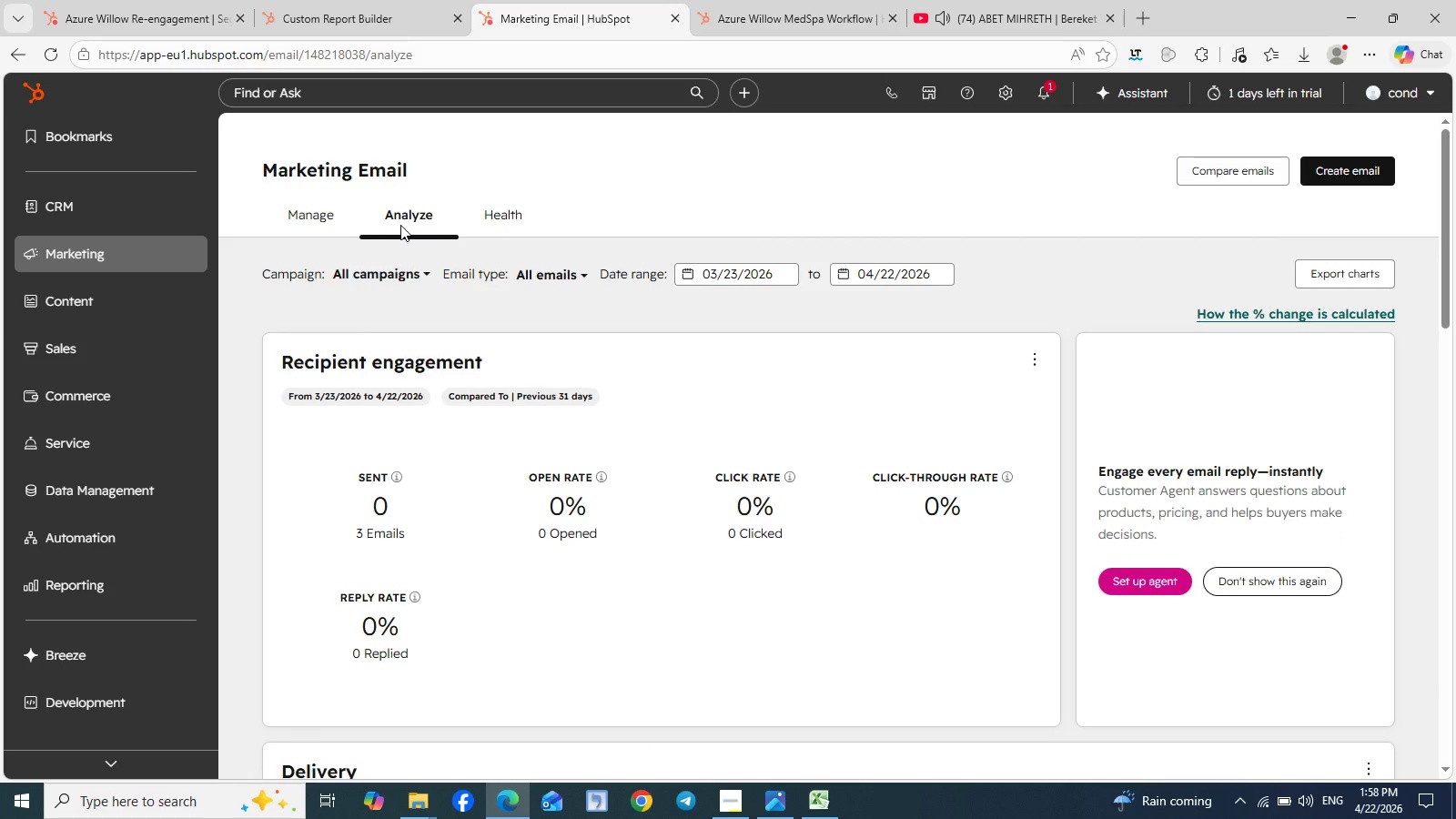 
wait(15.42)
 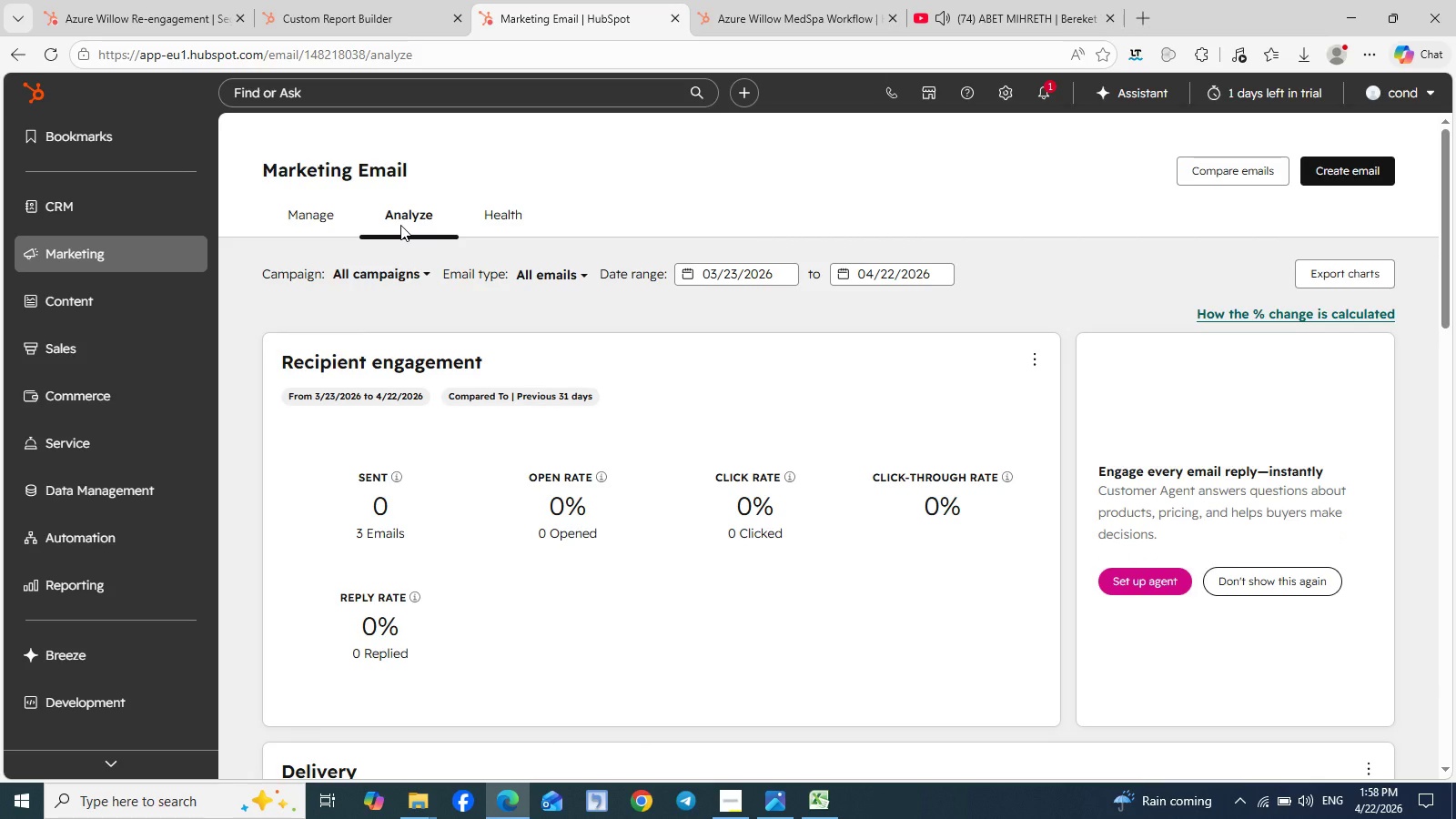 
scroll: coordinate [622, 666], scroll_direction: down, amount: 18.0
 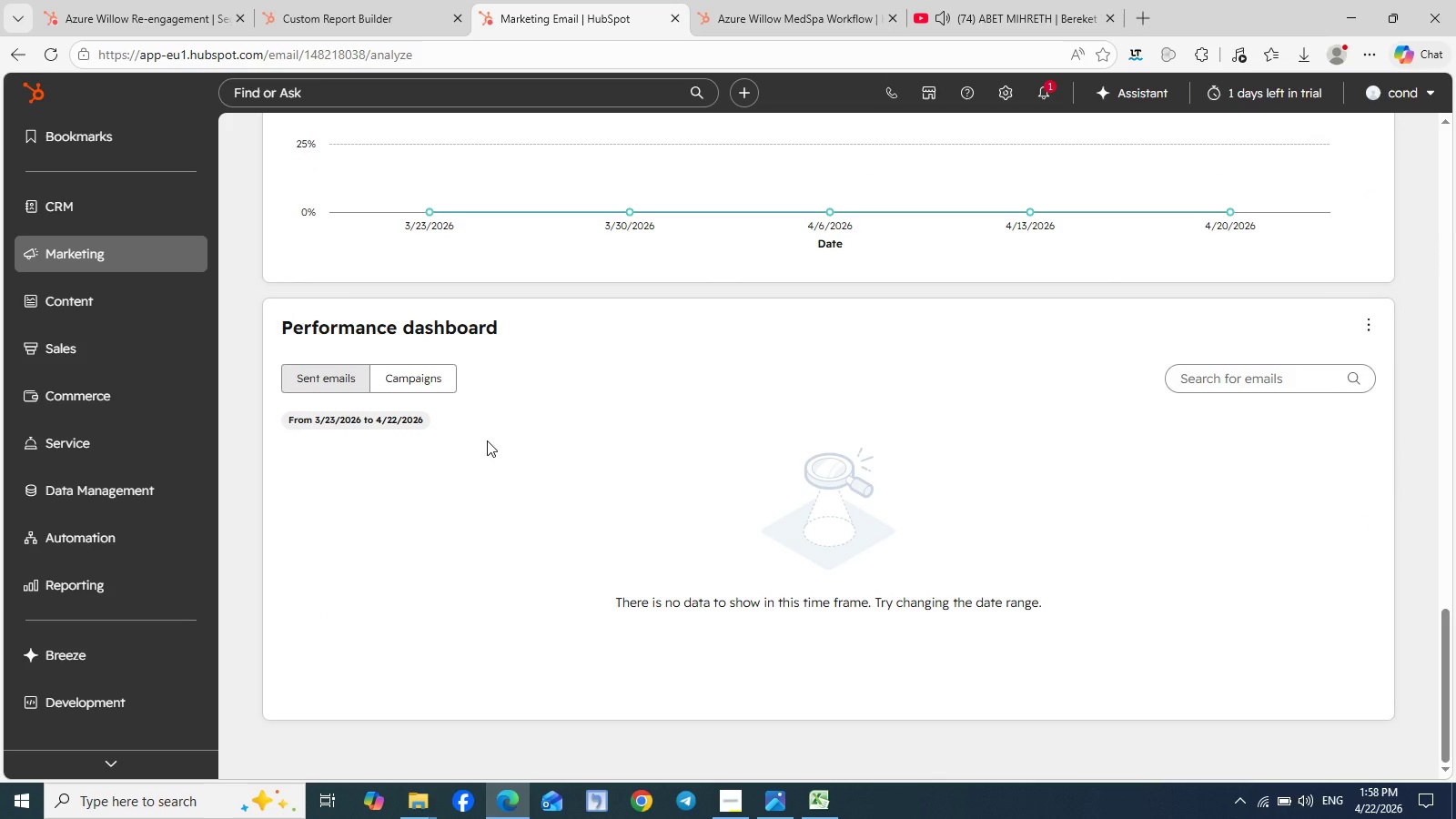 
left_click([417, 385])
 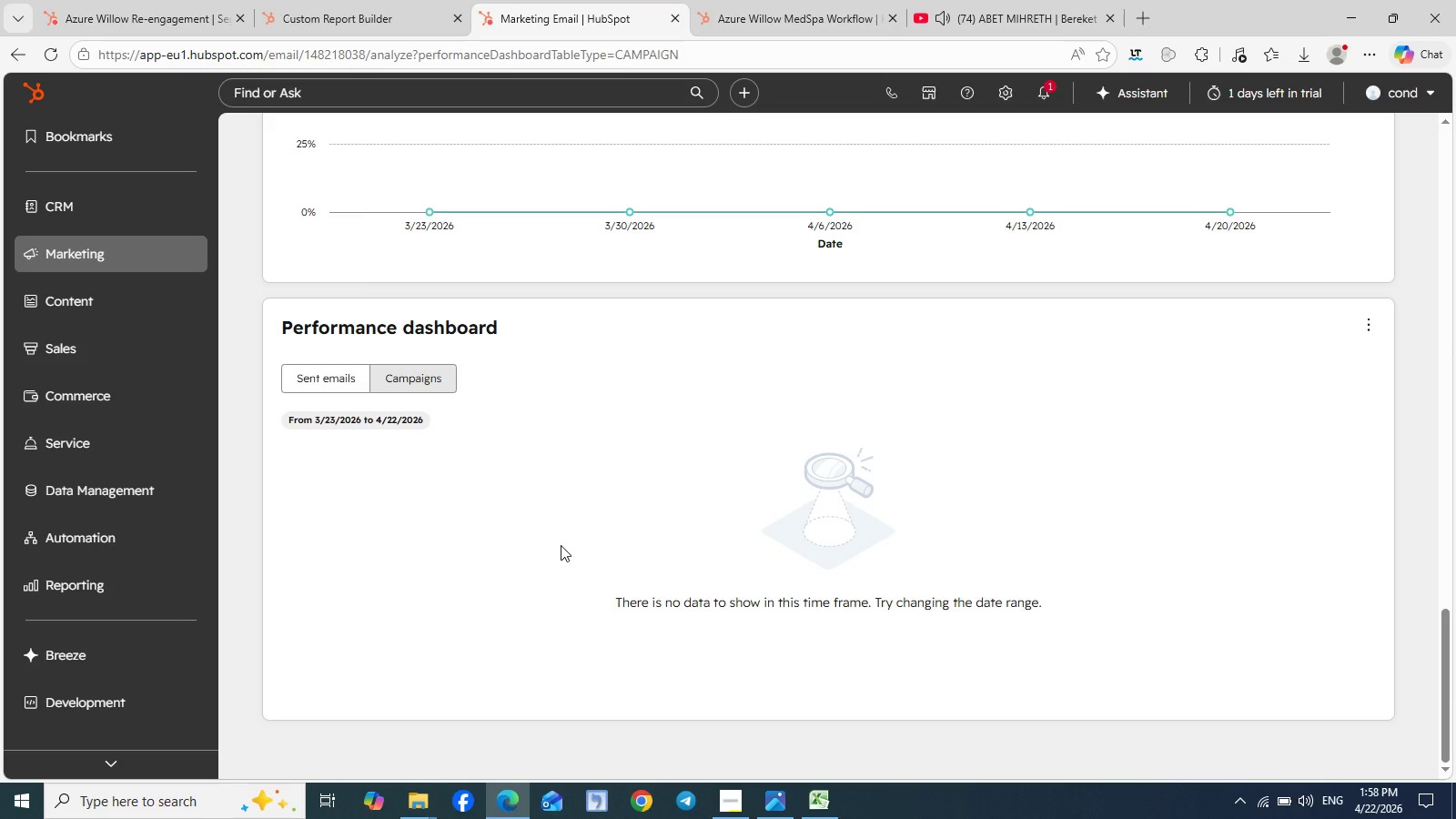 
scroll: coordinate [561, 549], scroll_direction: up, amount: 23.0
 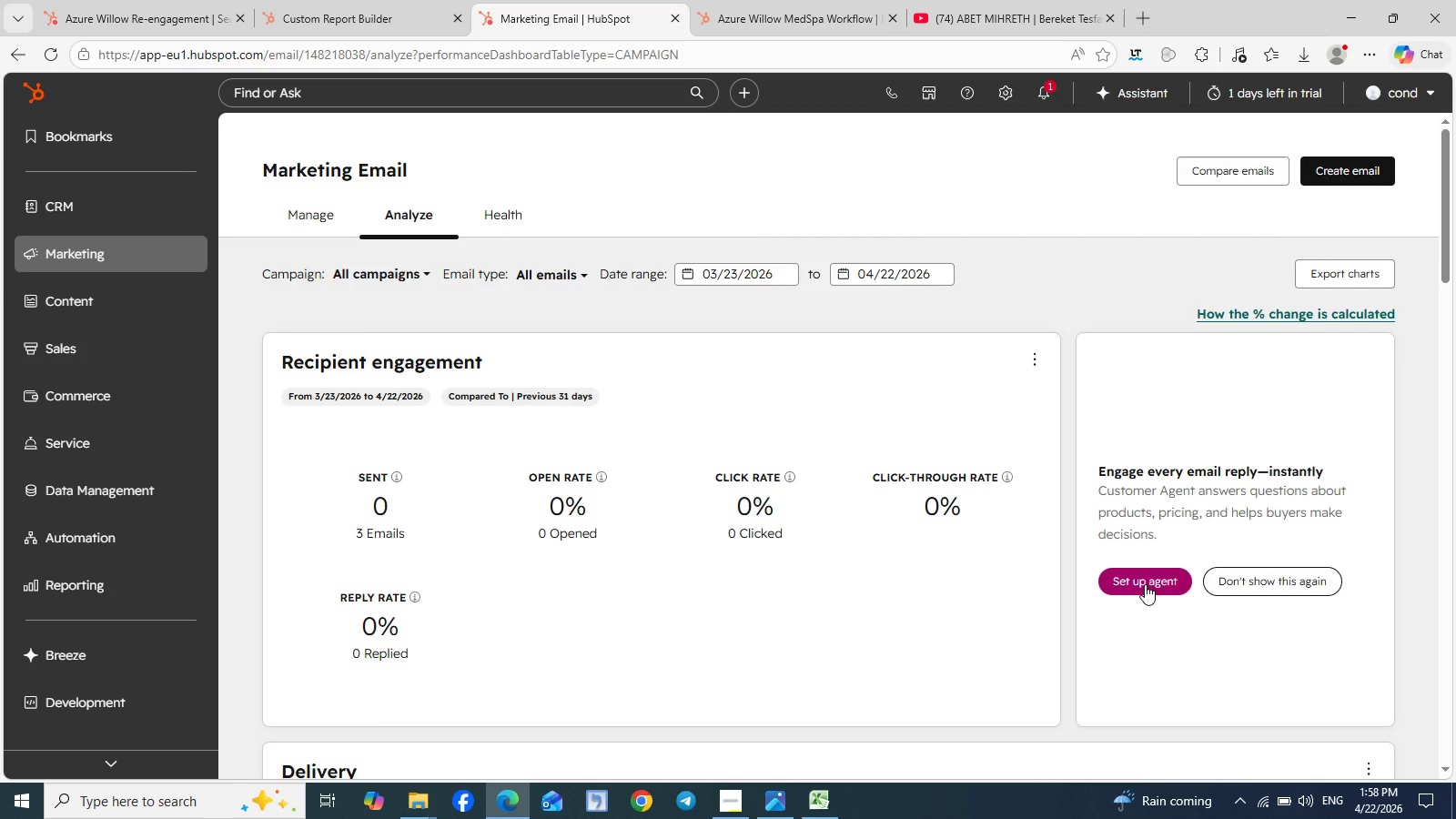 
wait(5.42)
 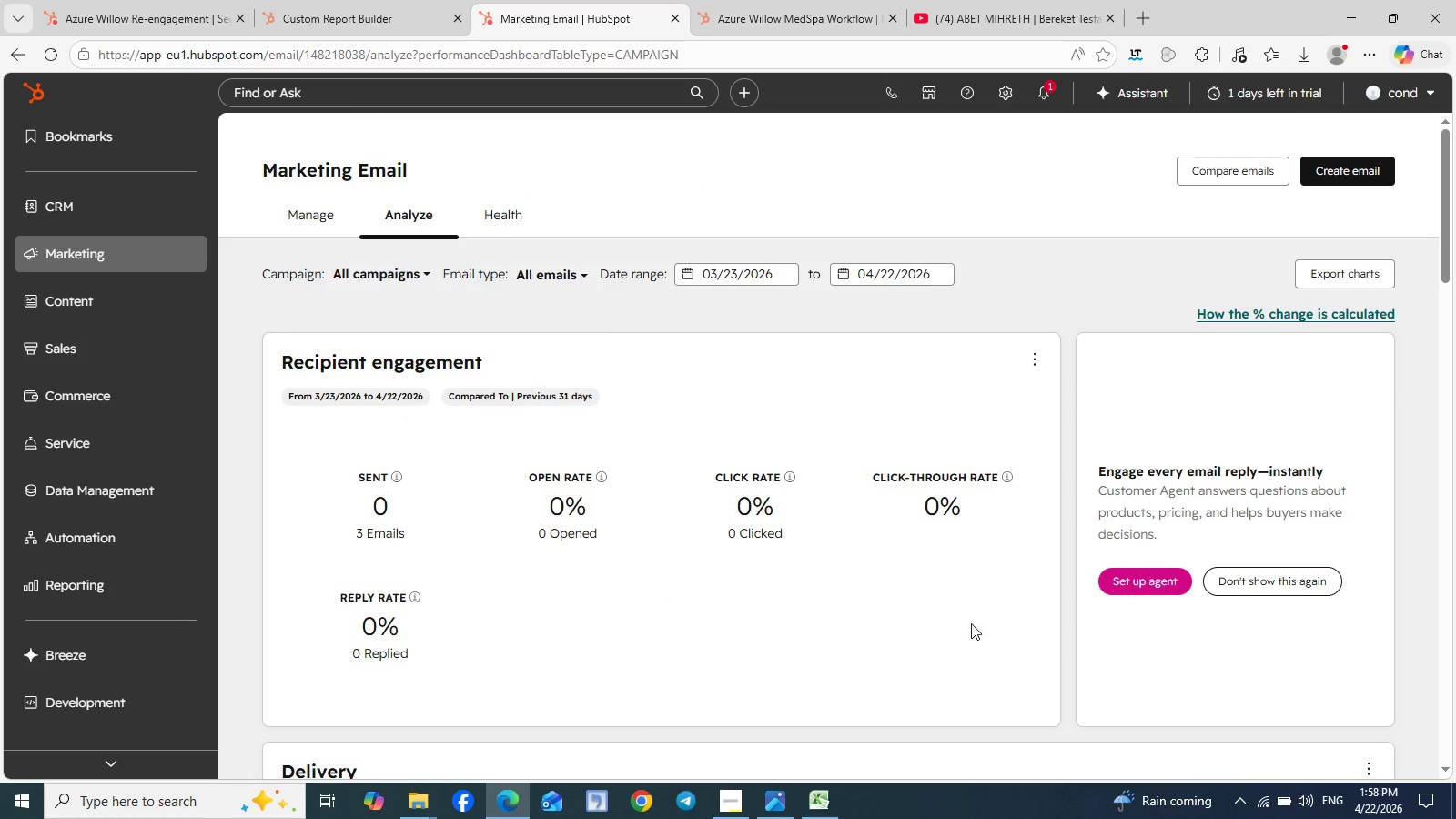 
left_click([1145, 584])
 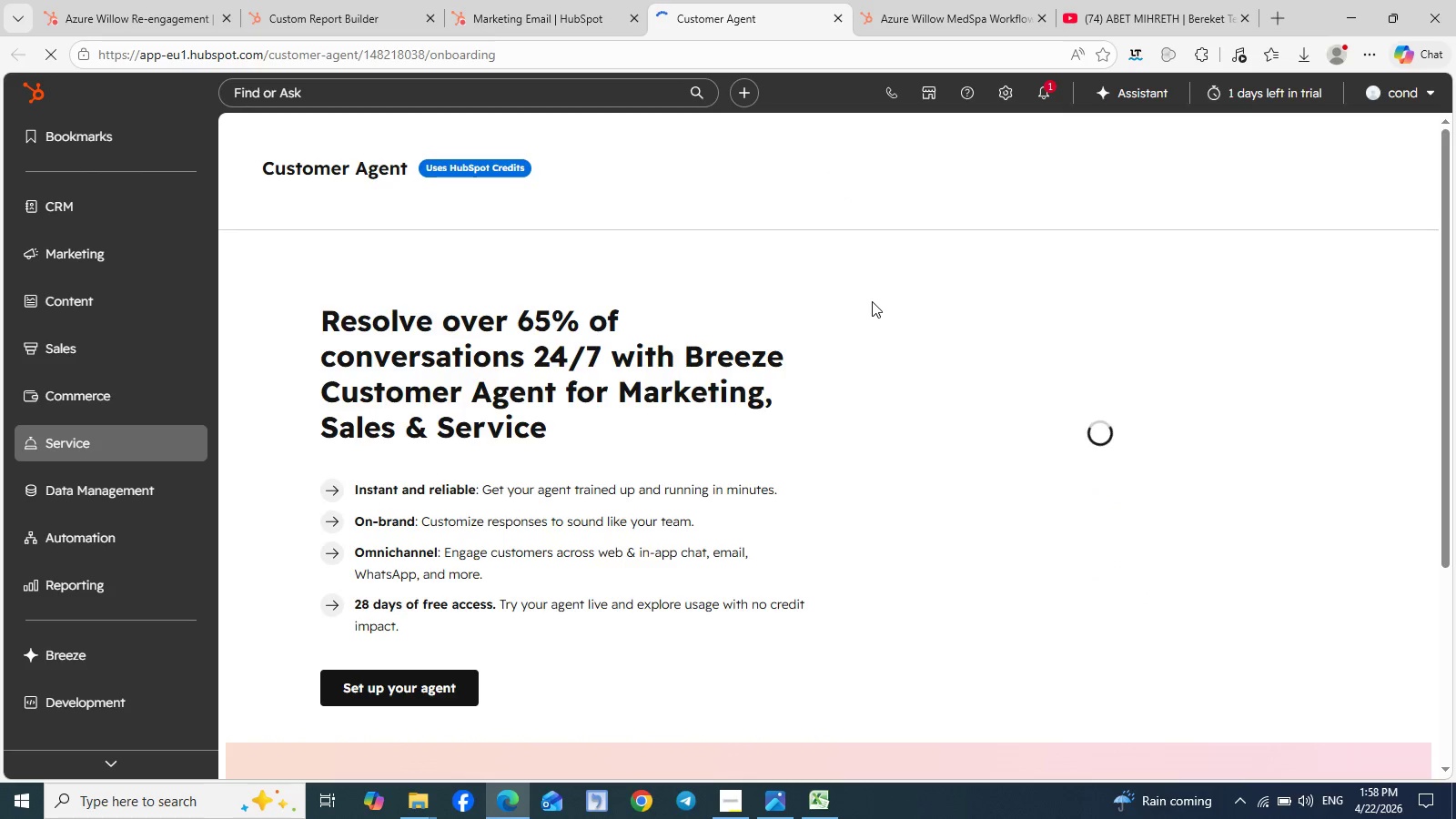 
wait(10.77)
 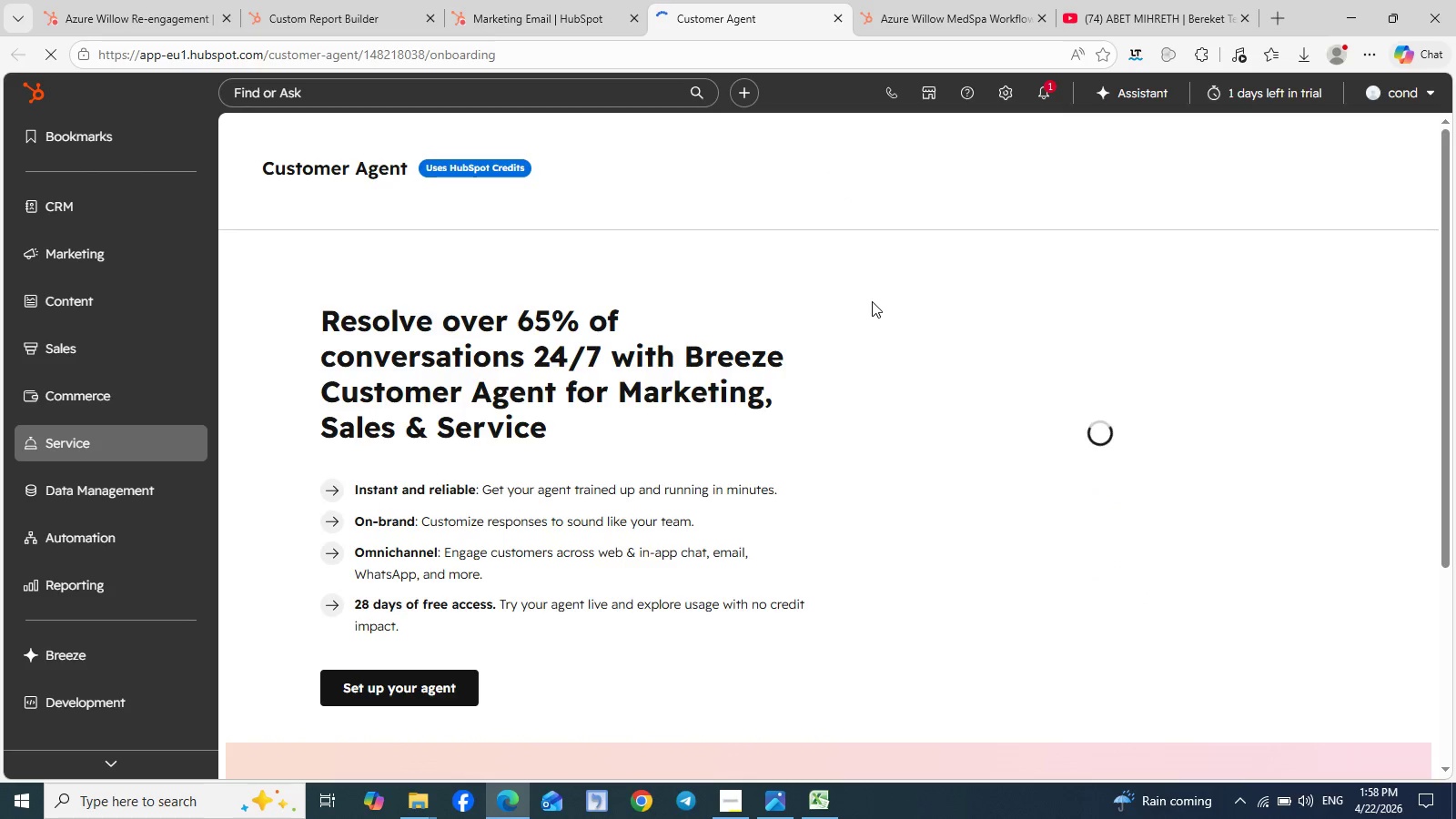 
left_click([409, 693])
 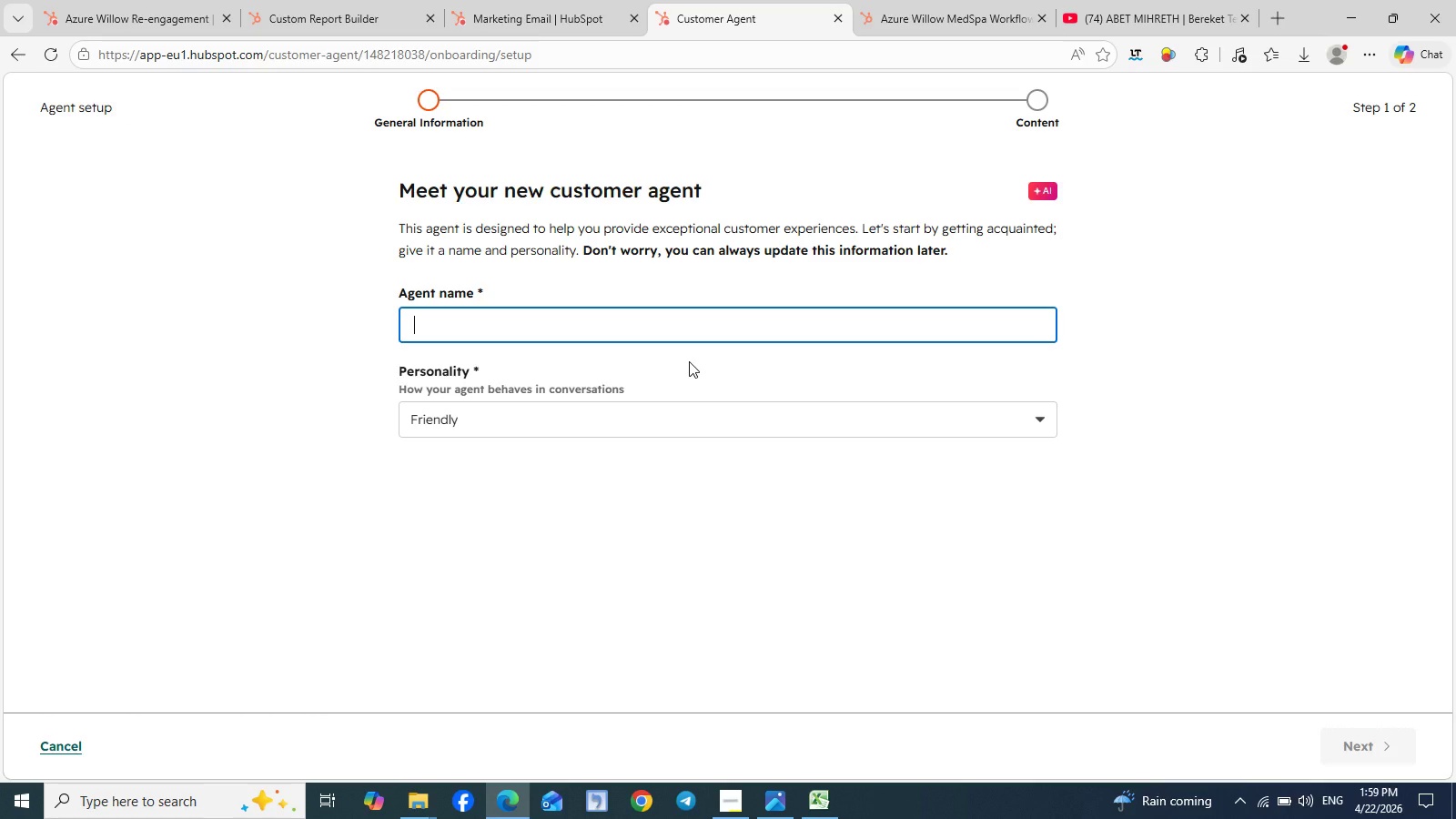 
wait(8.09)
 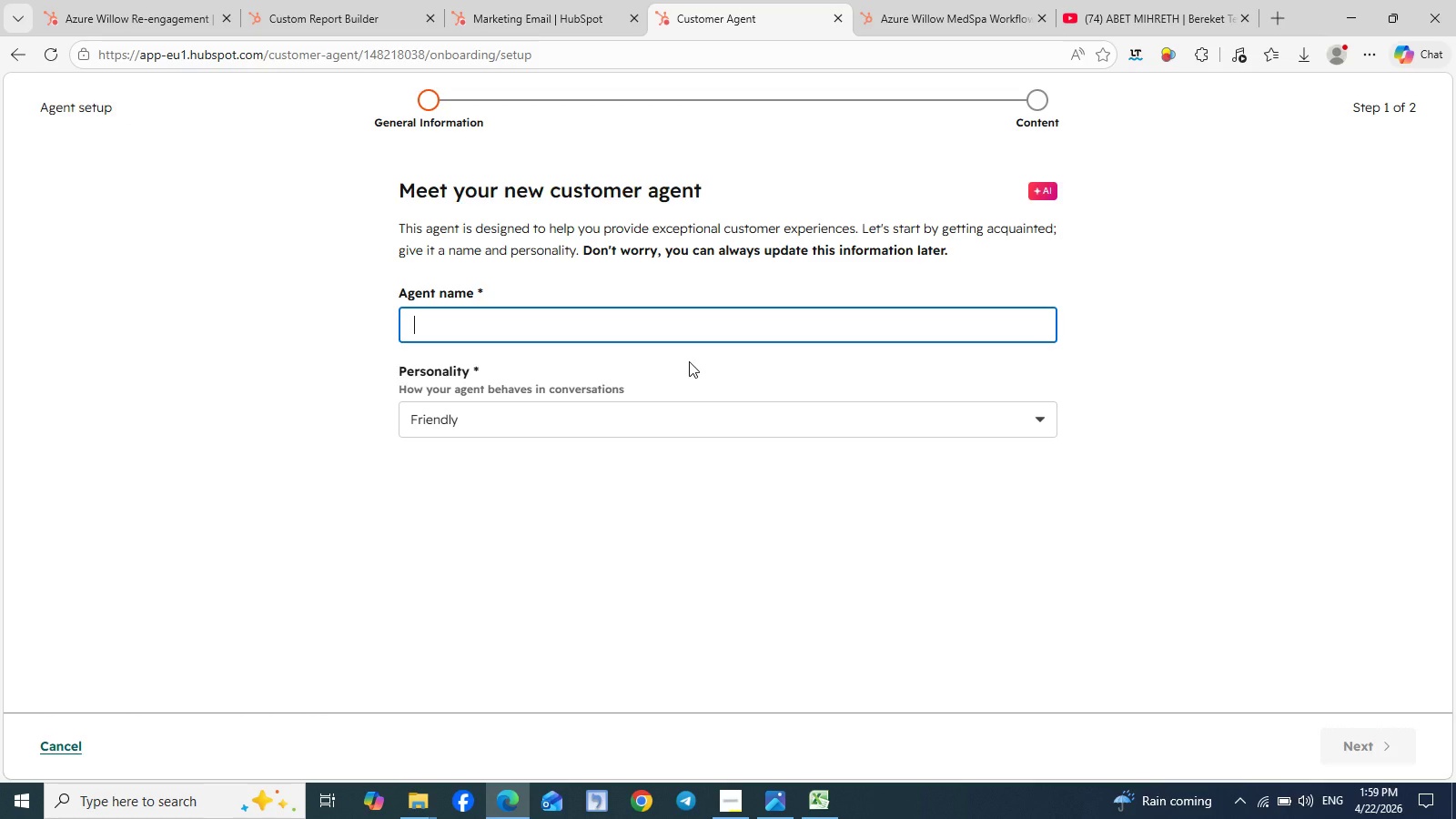 
left_click([840, 14])
 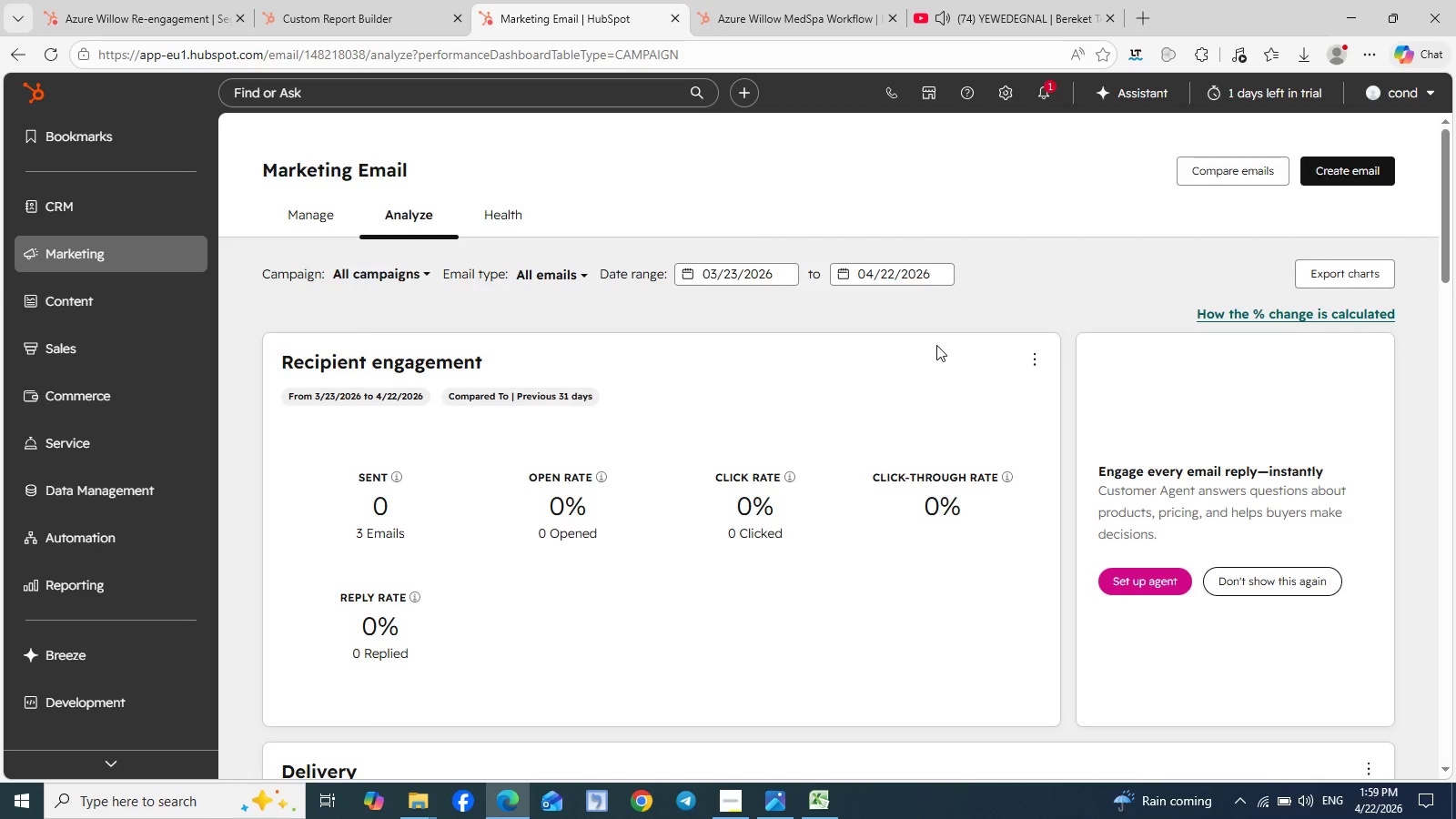 
wait(8.41)
 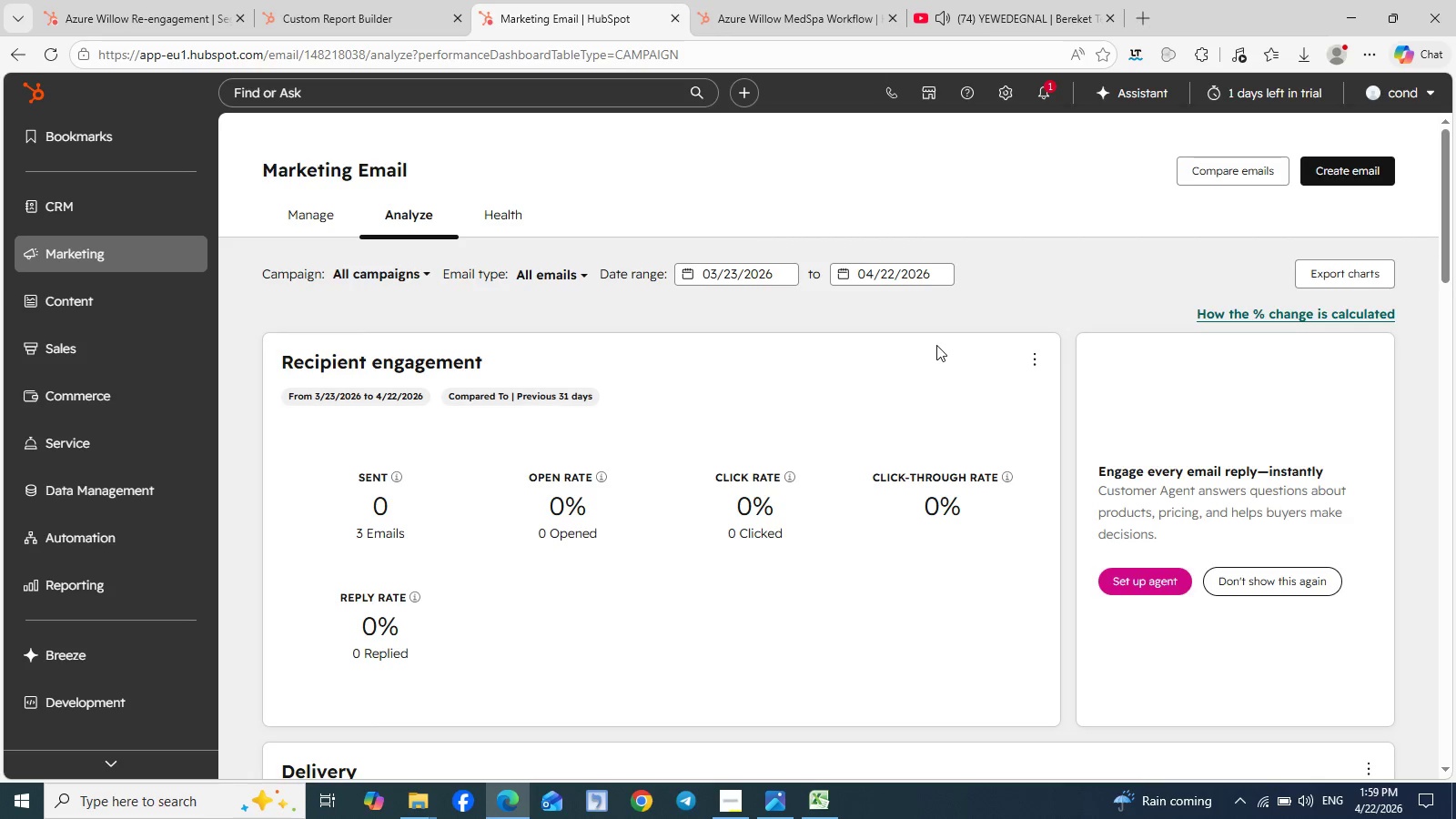 
left_click([1210, 172])
 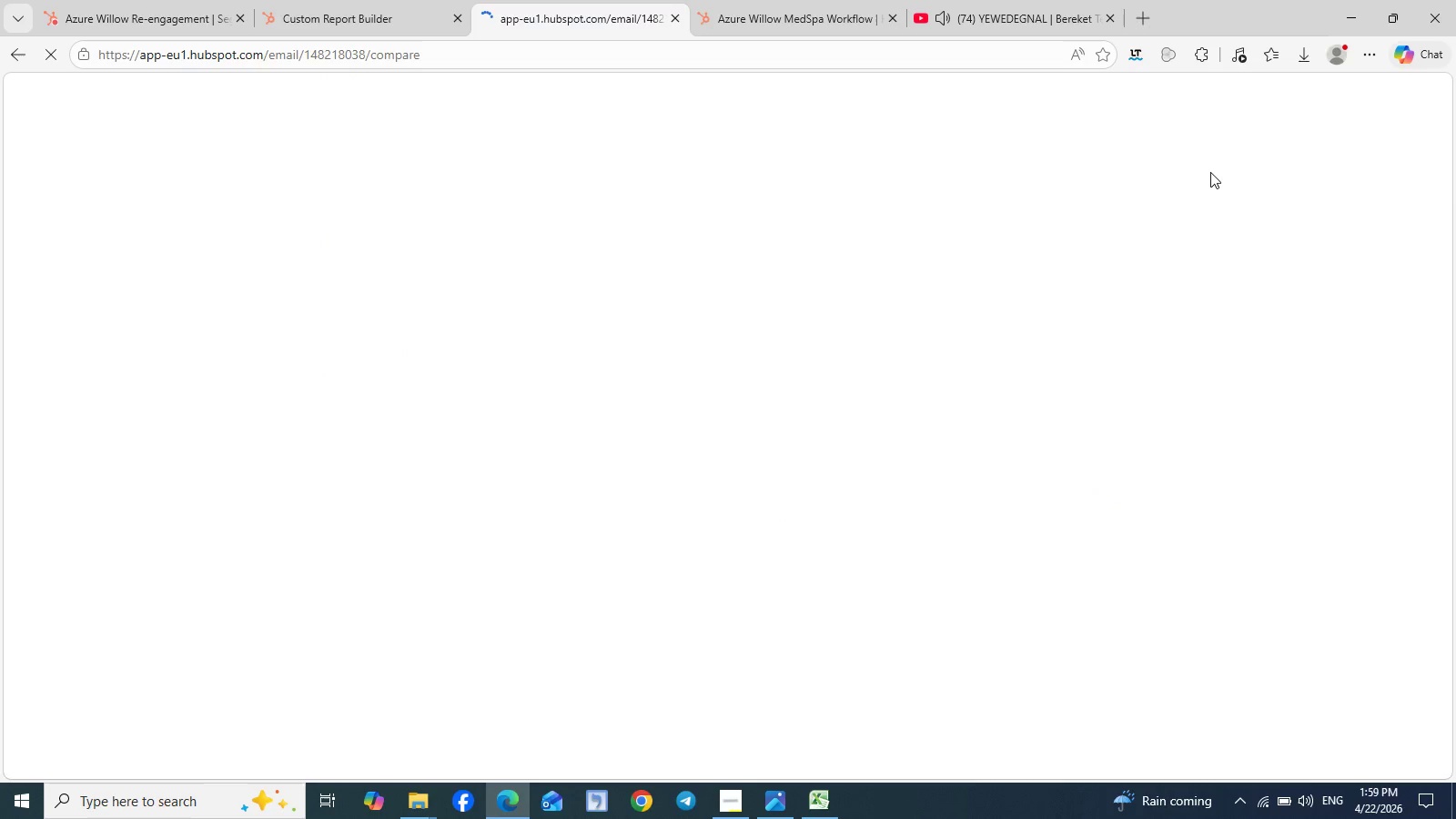 
mouse_move([963, 276])
 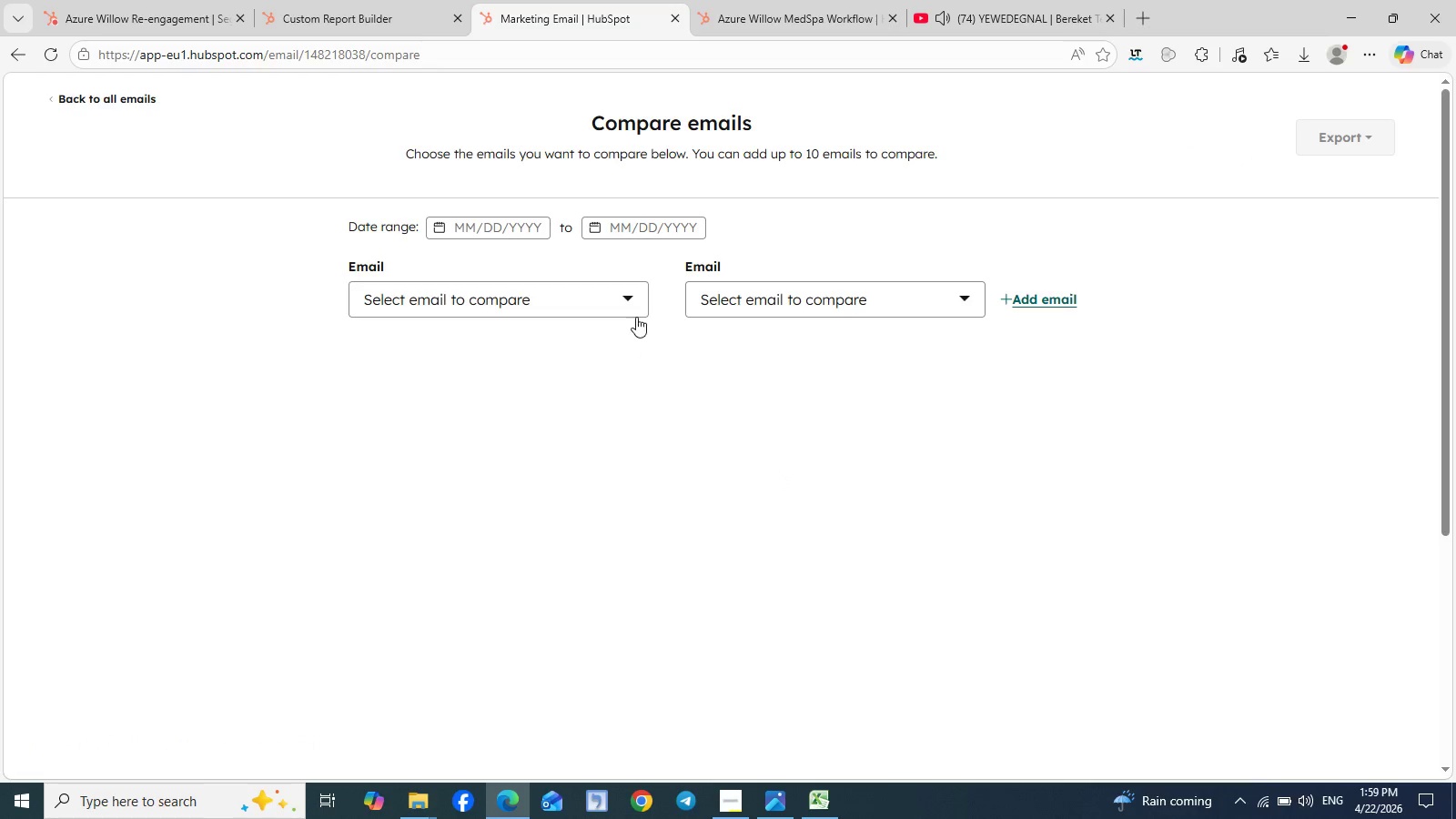 
left_click([631, 300])
 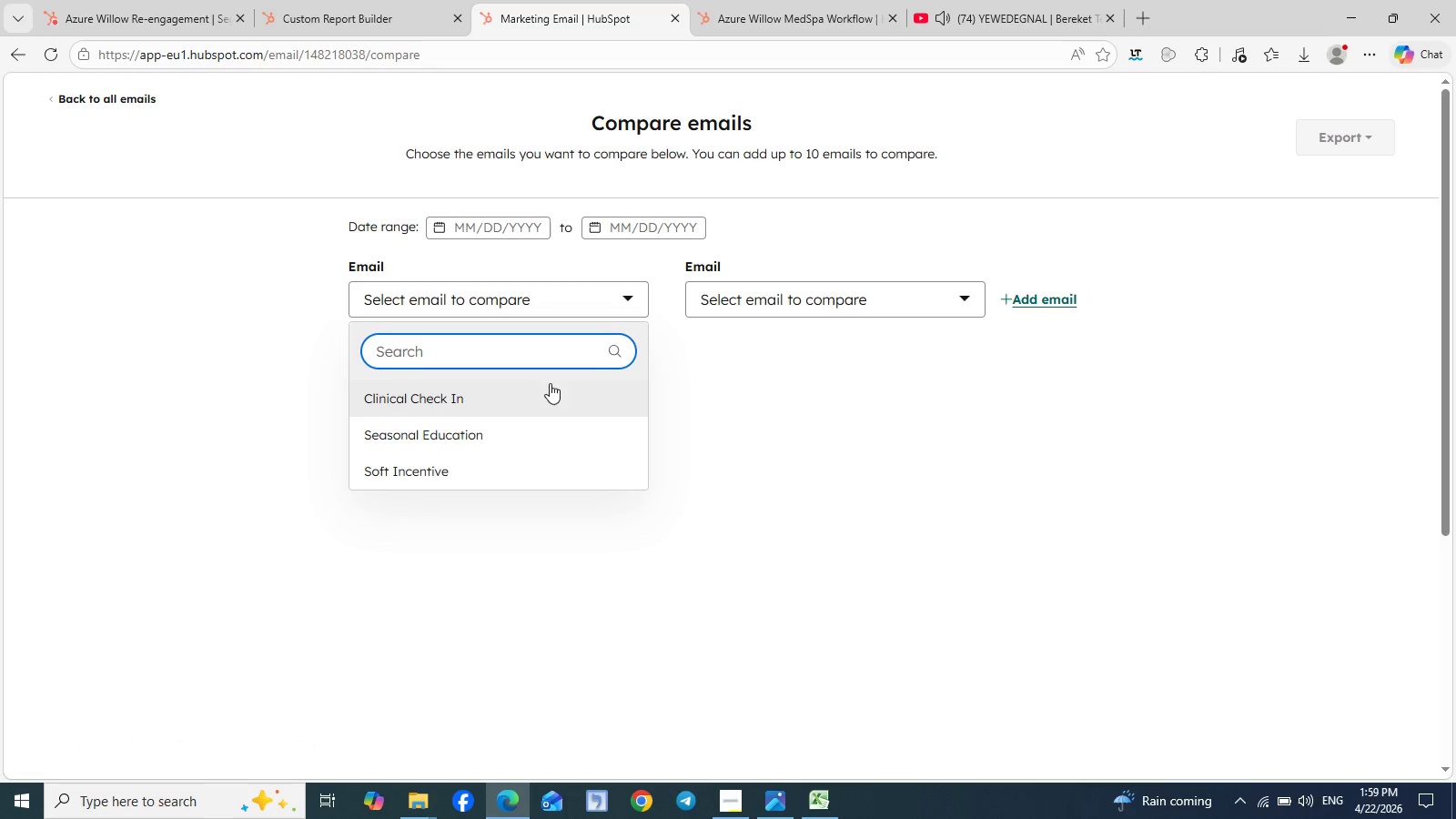 
left_click([493, 402])
 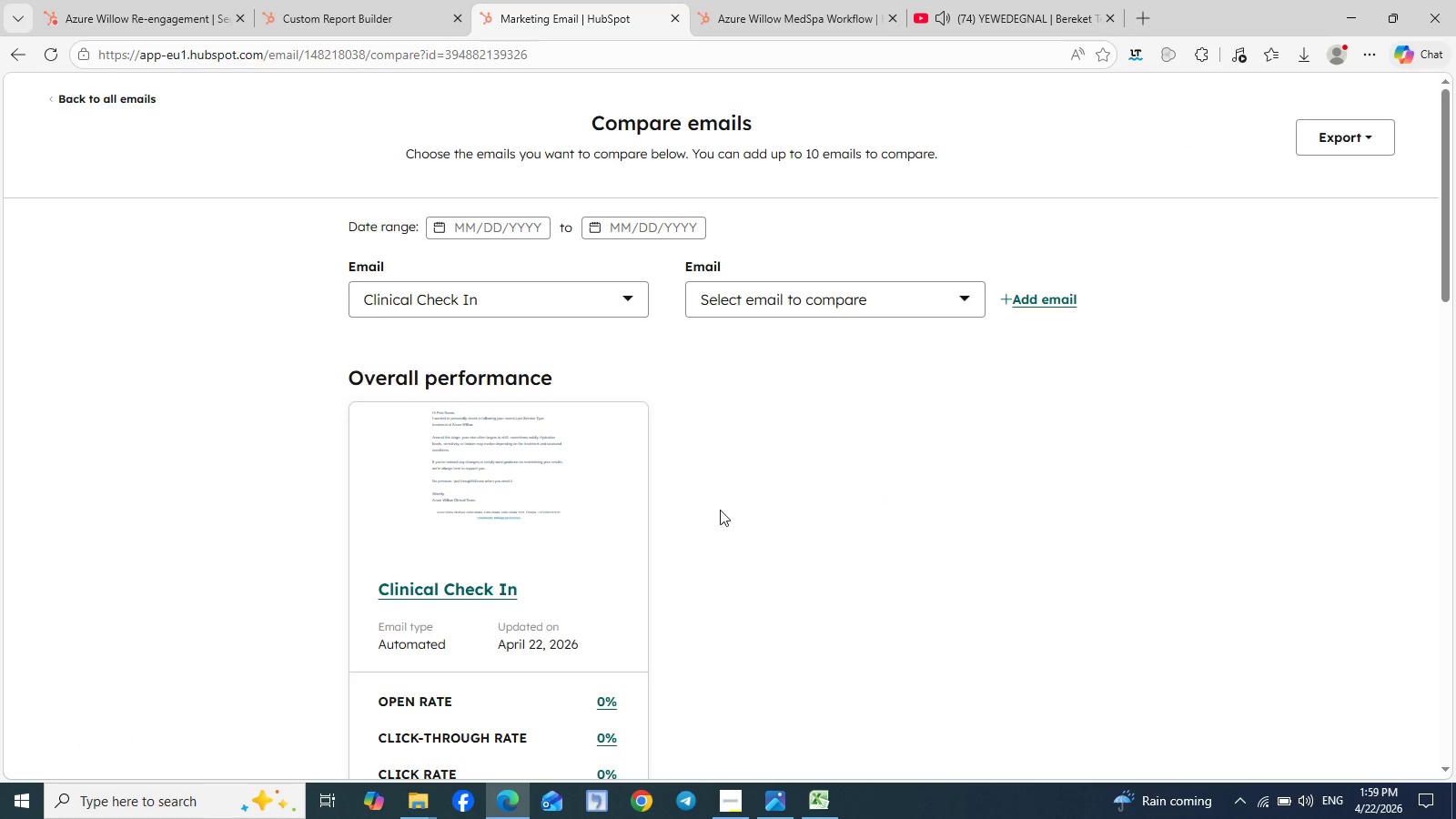 
scroll: coordinate [648, 523], scroll_direction: down, amount: 1.0
 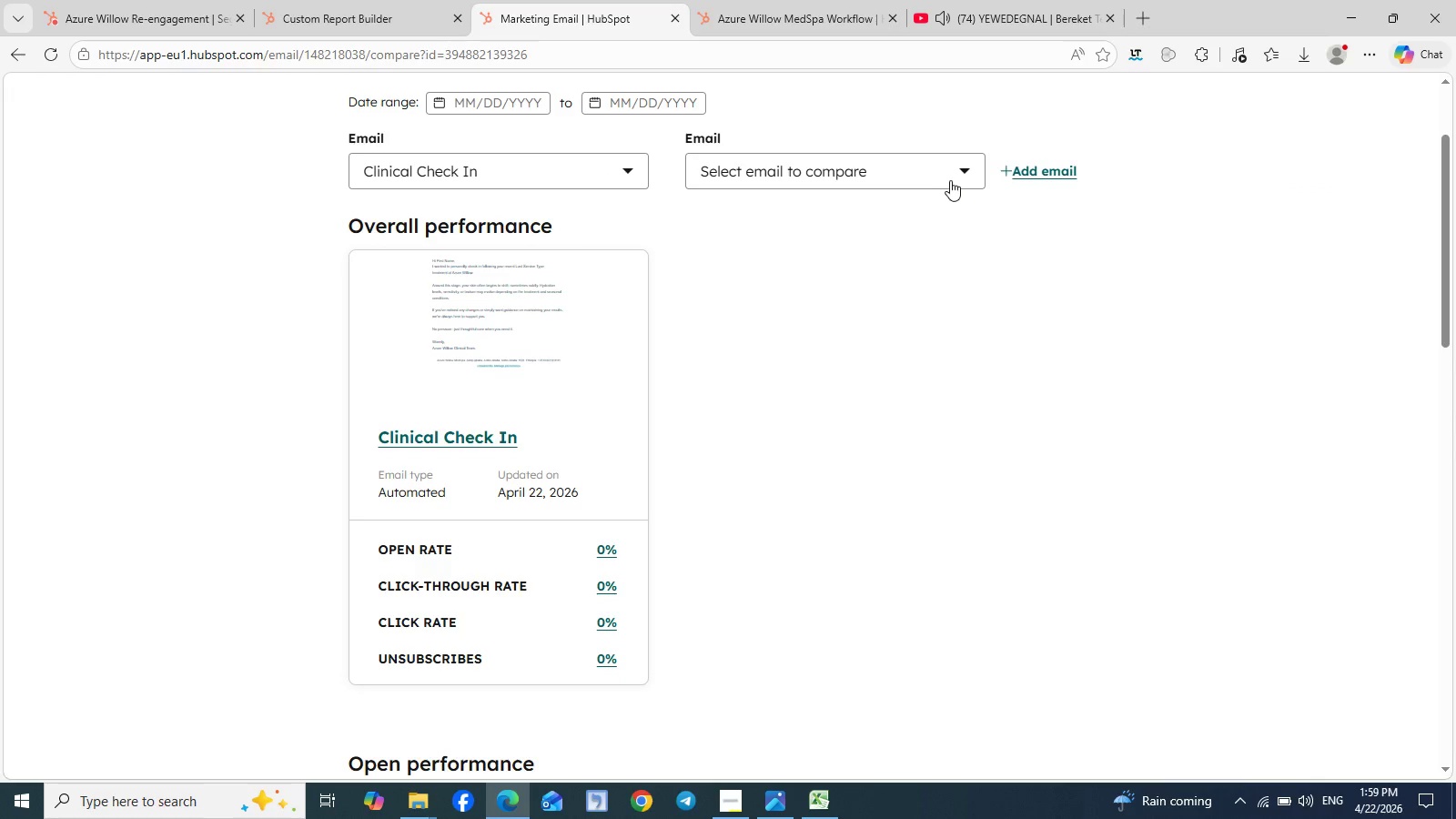 
left_click([961, 169])
 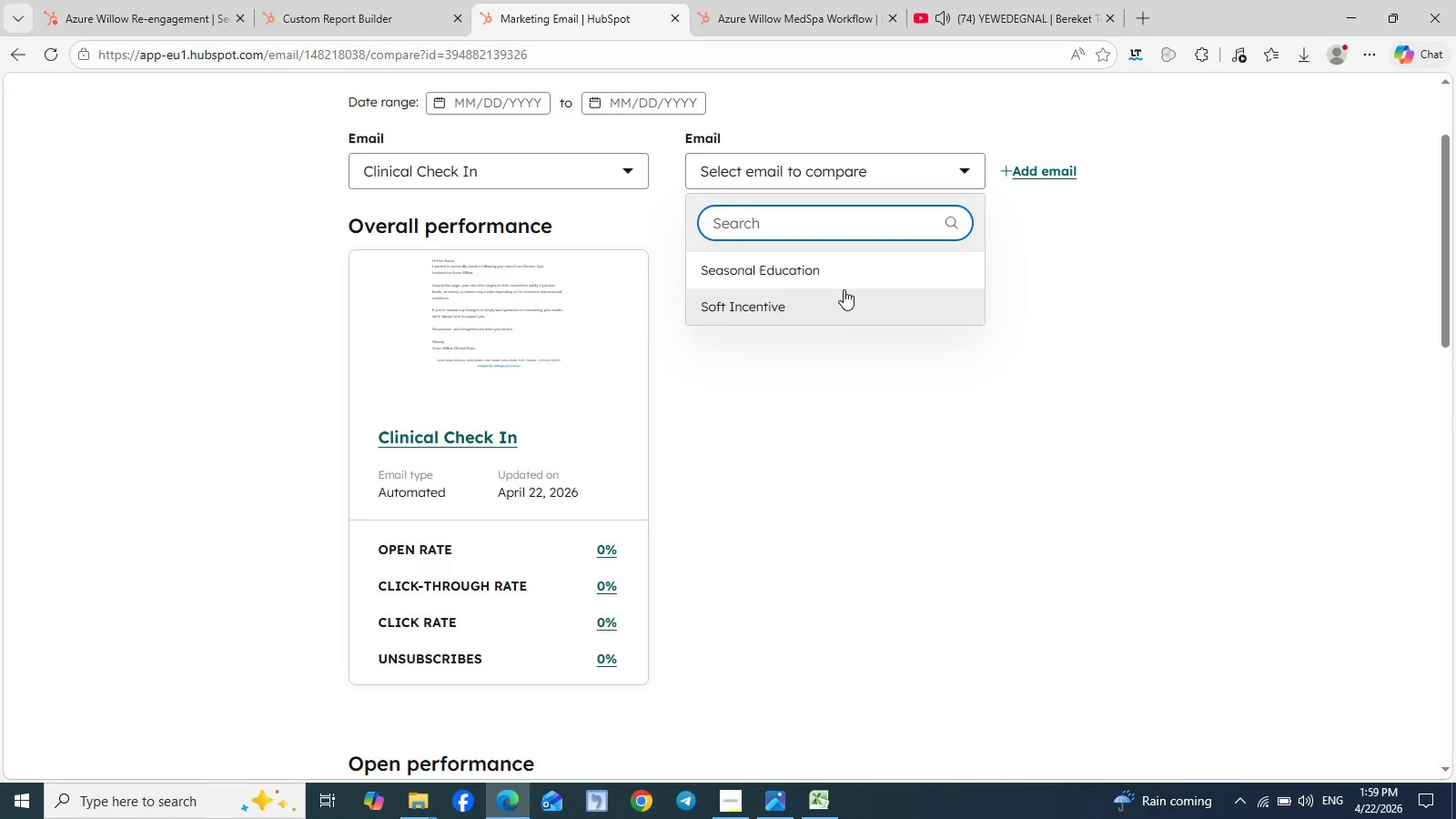 
left_click([855, 276])
 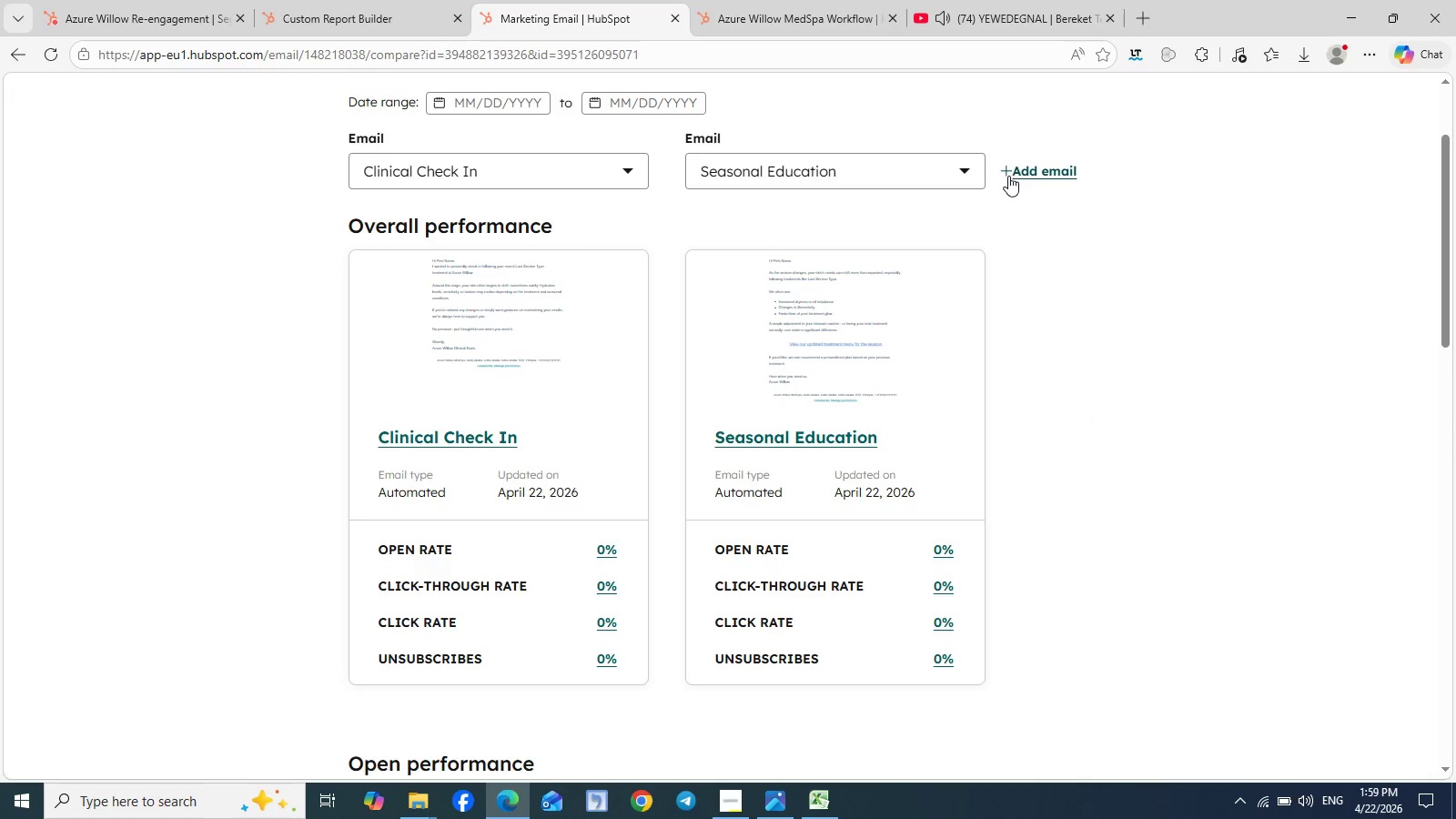 
wait(5.34)
 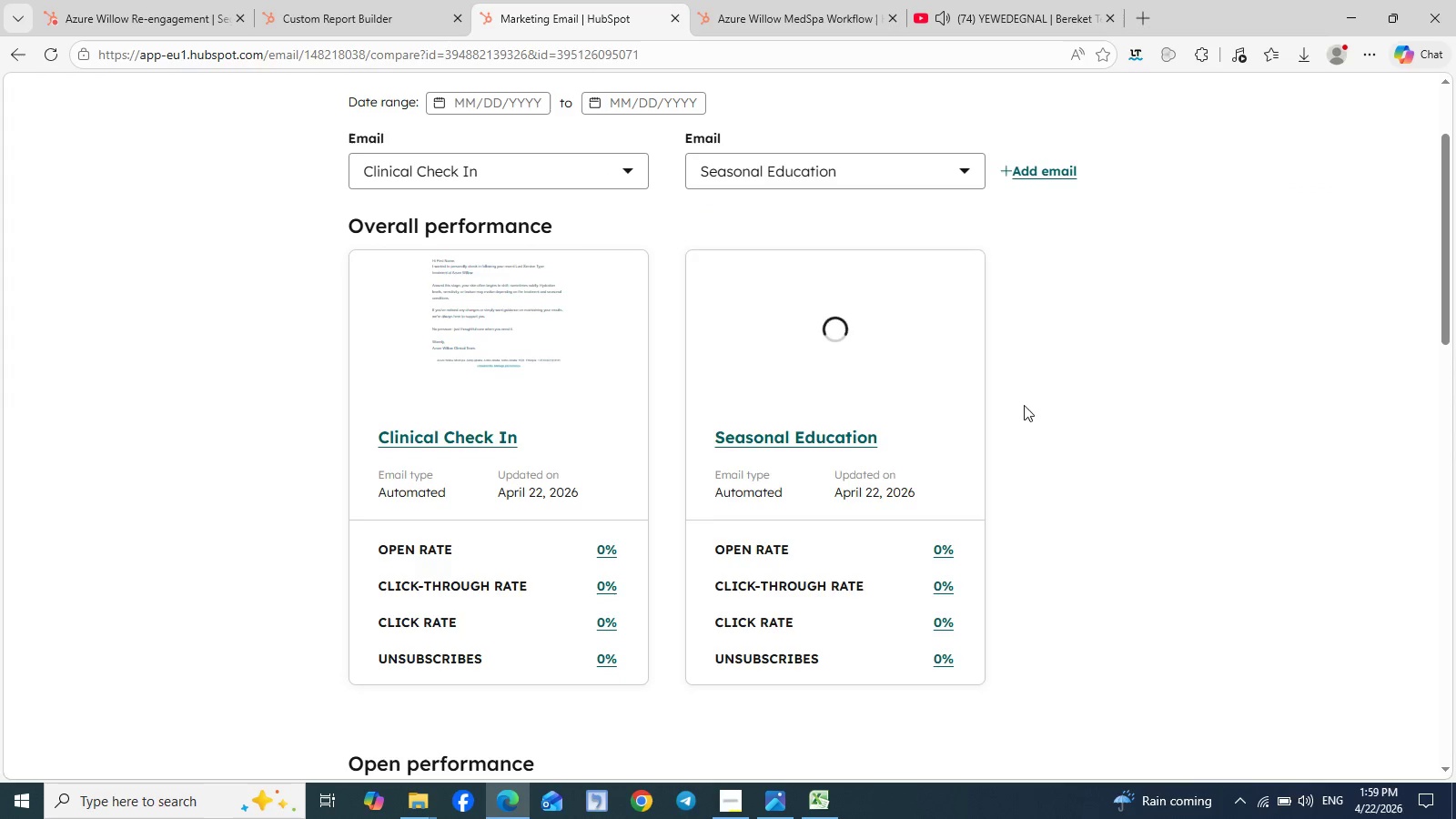 
left_click([1004, 169])
 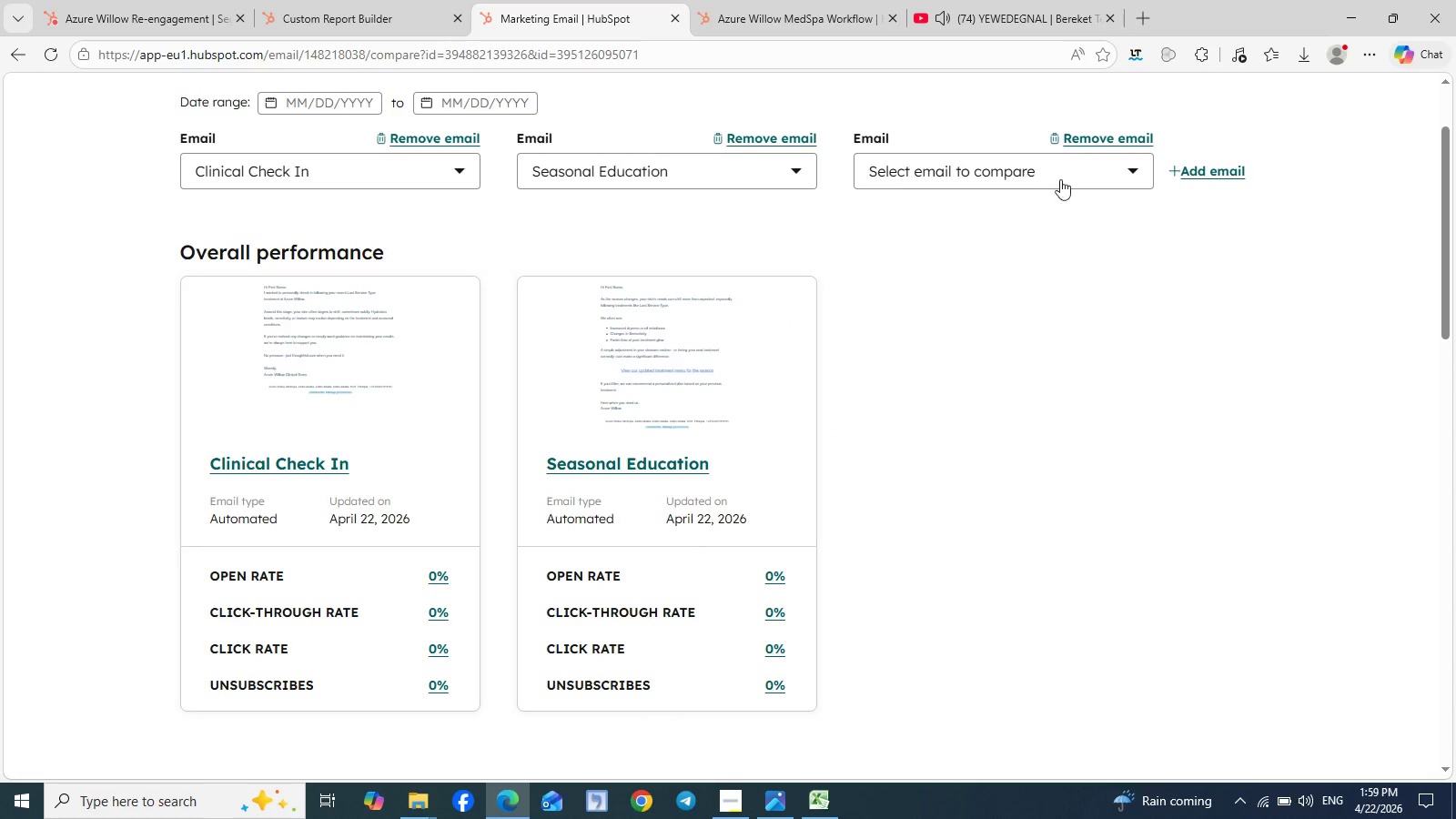 
left_click([1127, 174])
 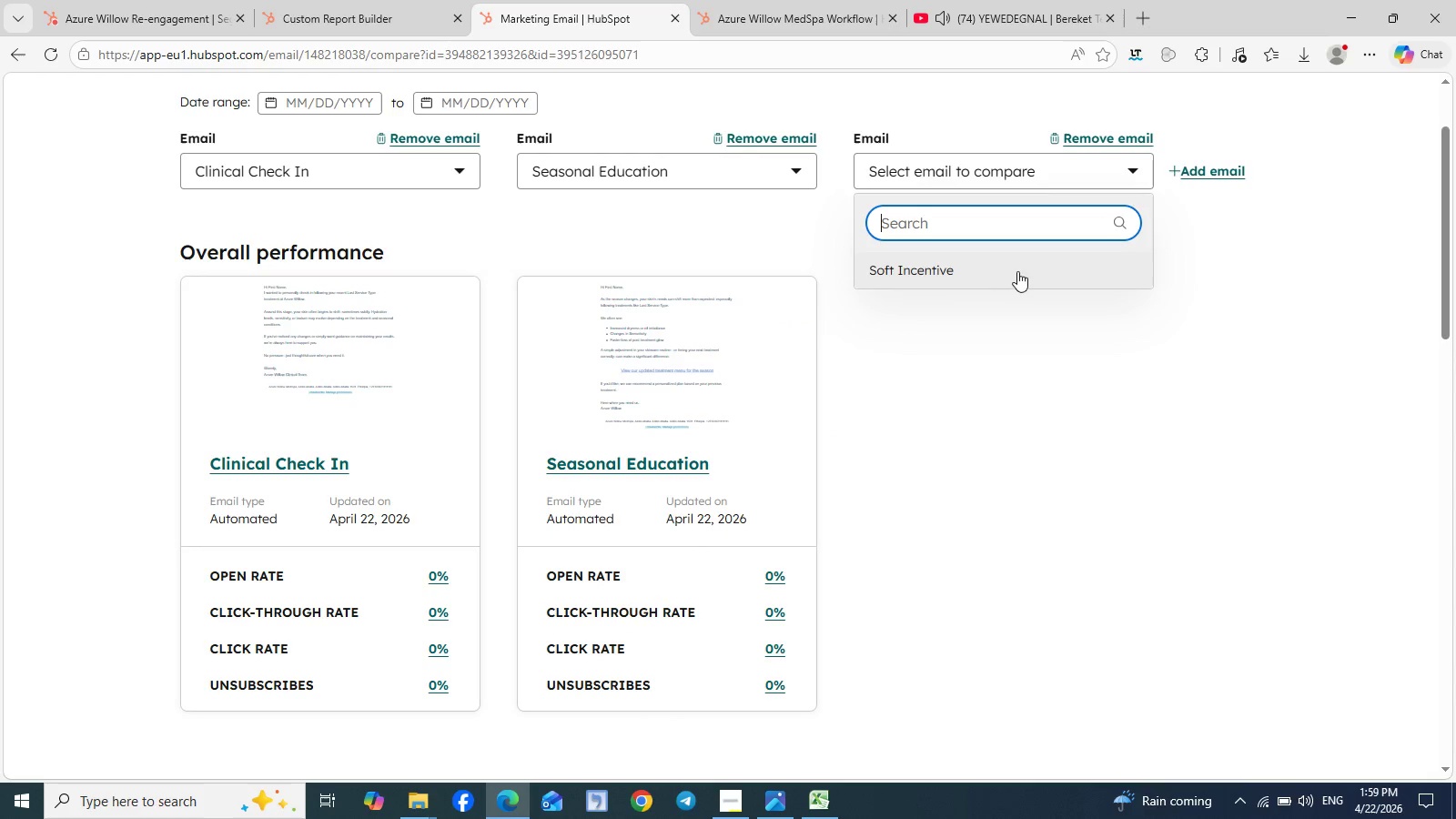 
left_click([1008, 282])
 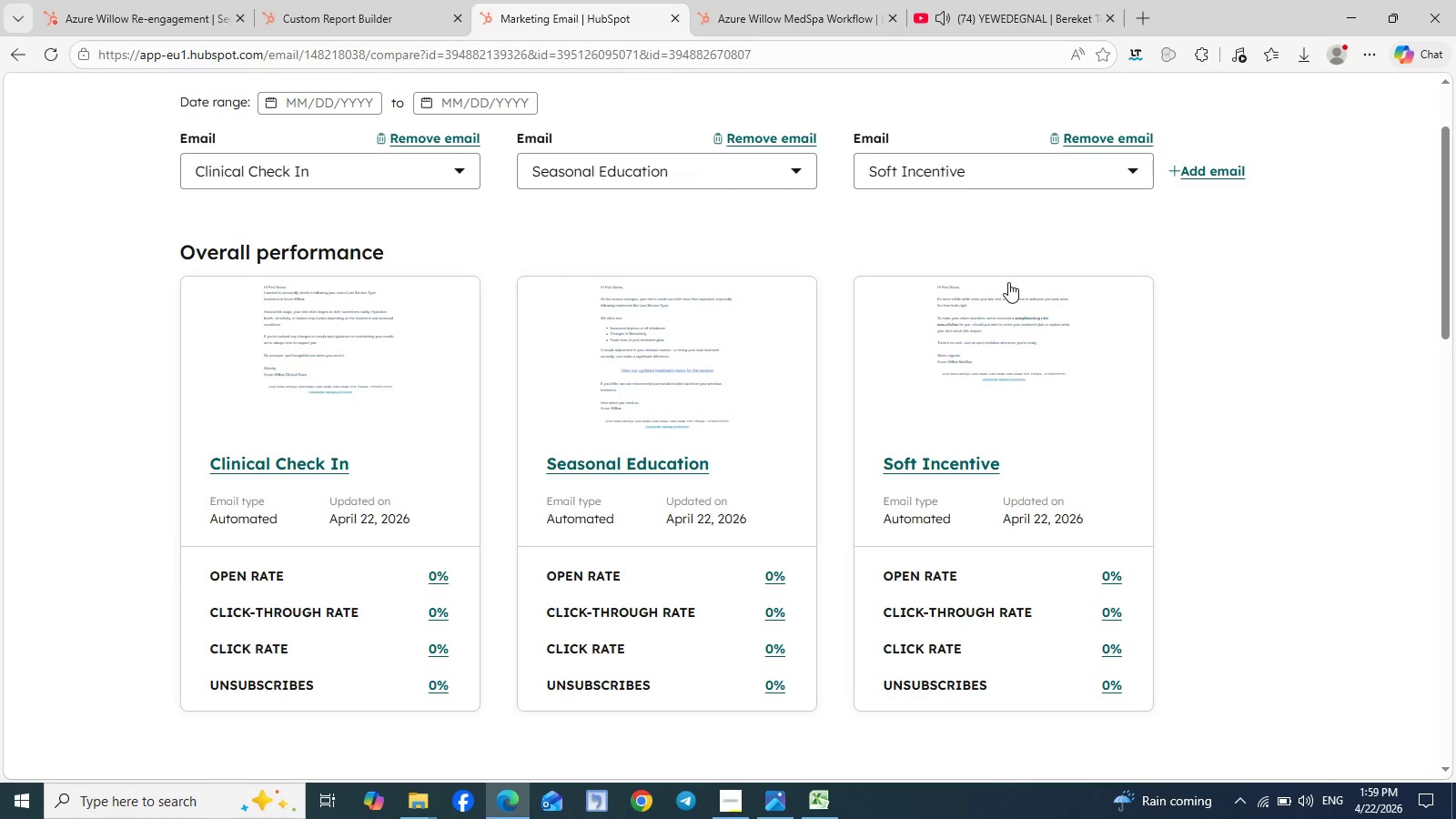 
wait(12.61)
 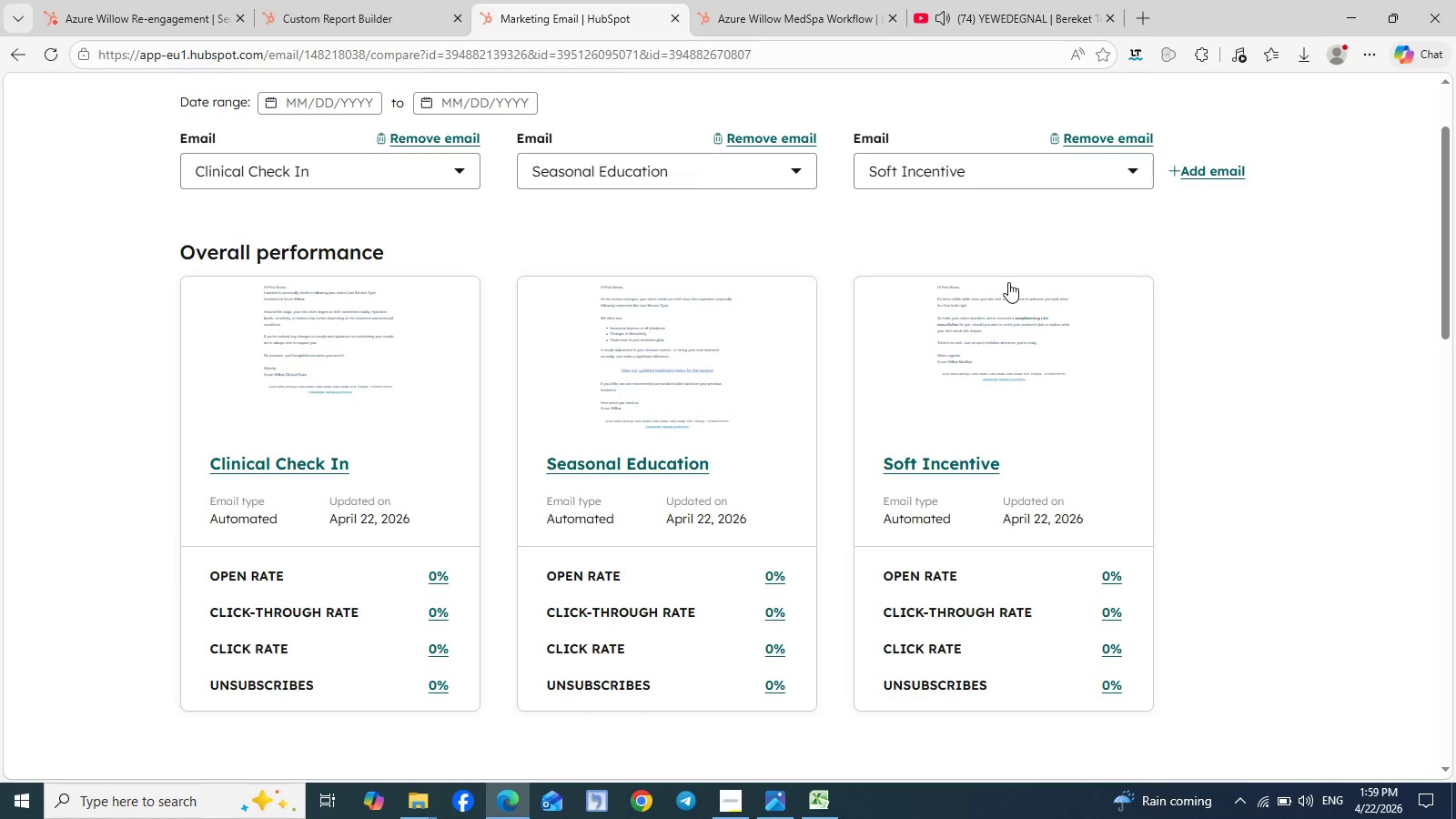 
scroll: coordinate [1143, 248], scroll_direction: none, amount: 0.0
 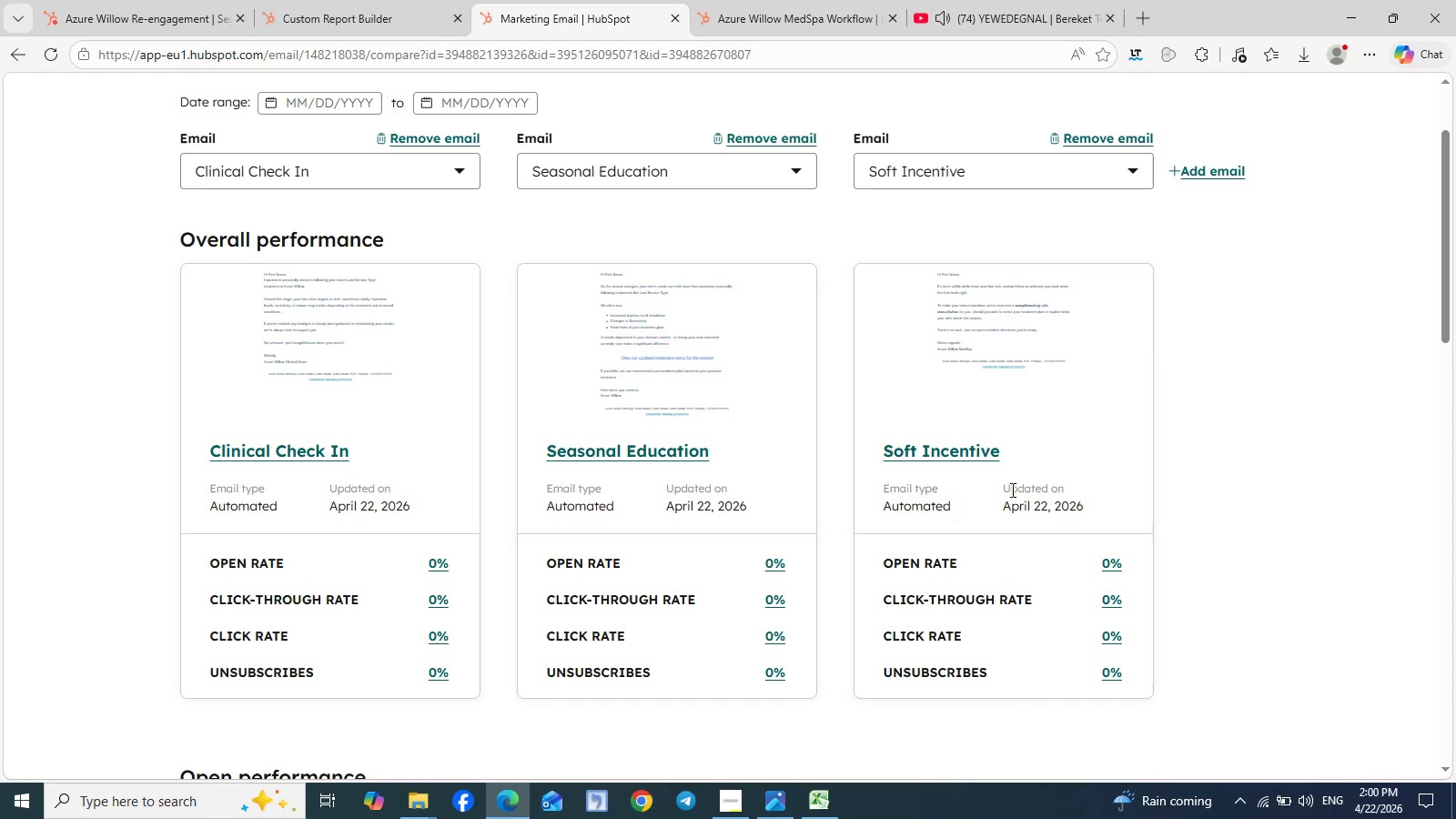 
left_click([744, 797])